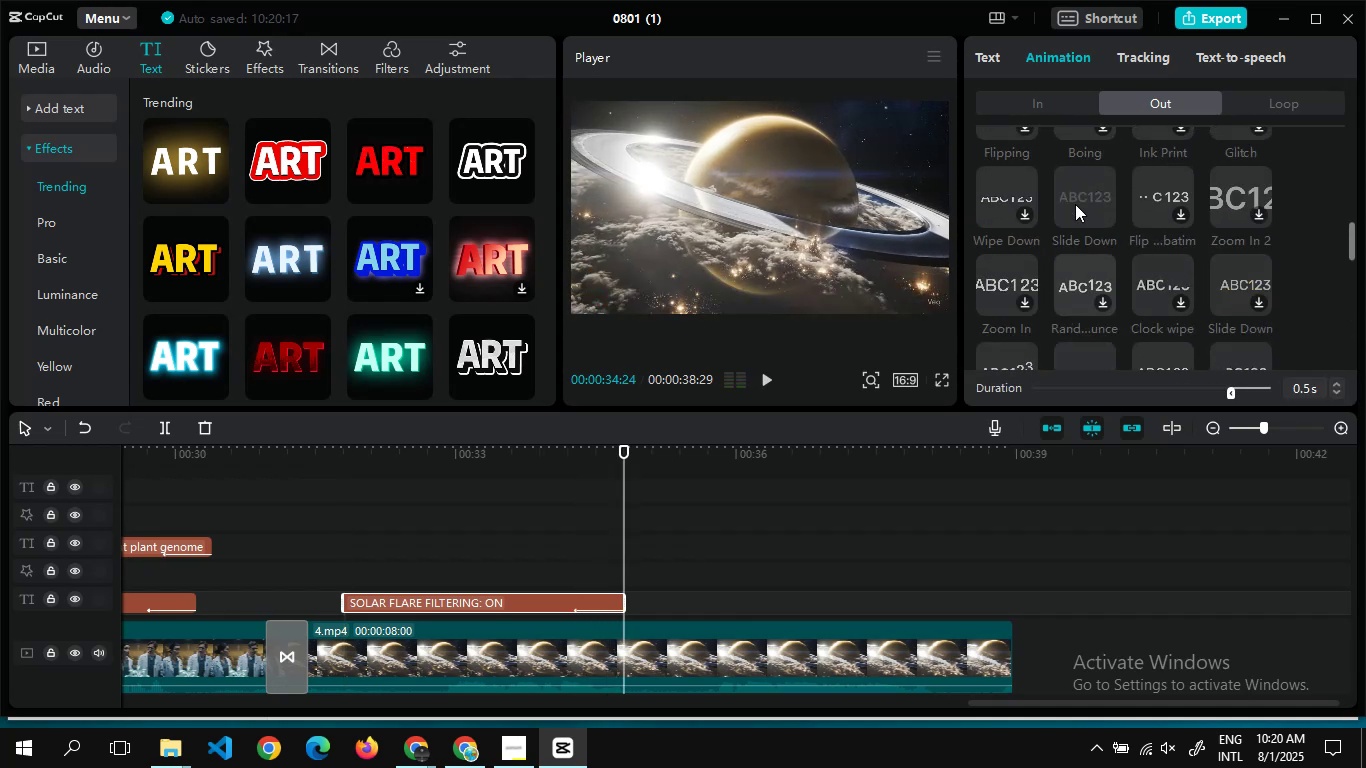 
left_click([1058, 105])
 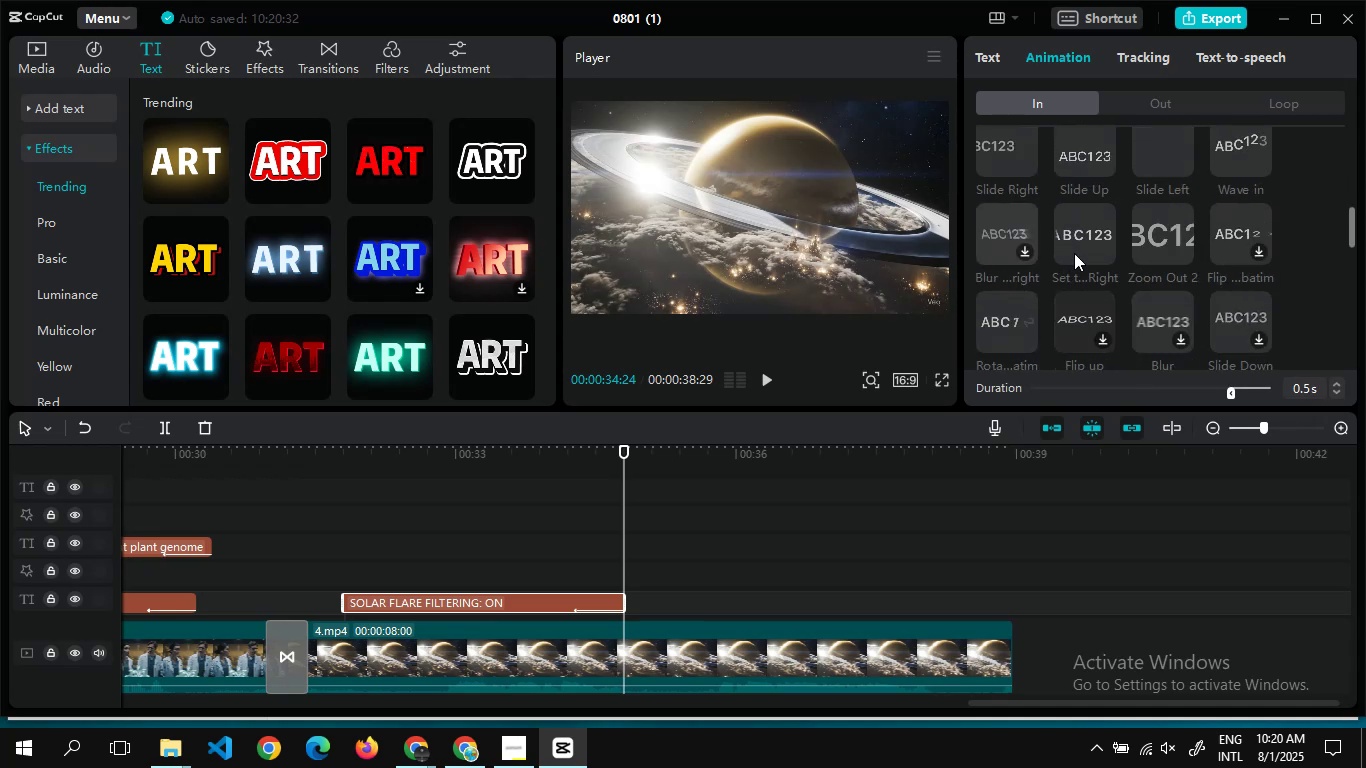 
left_click([1079, 240])
 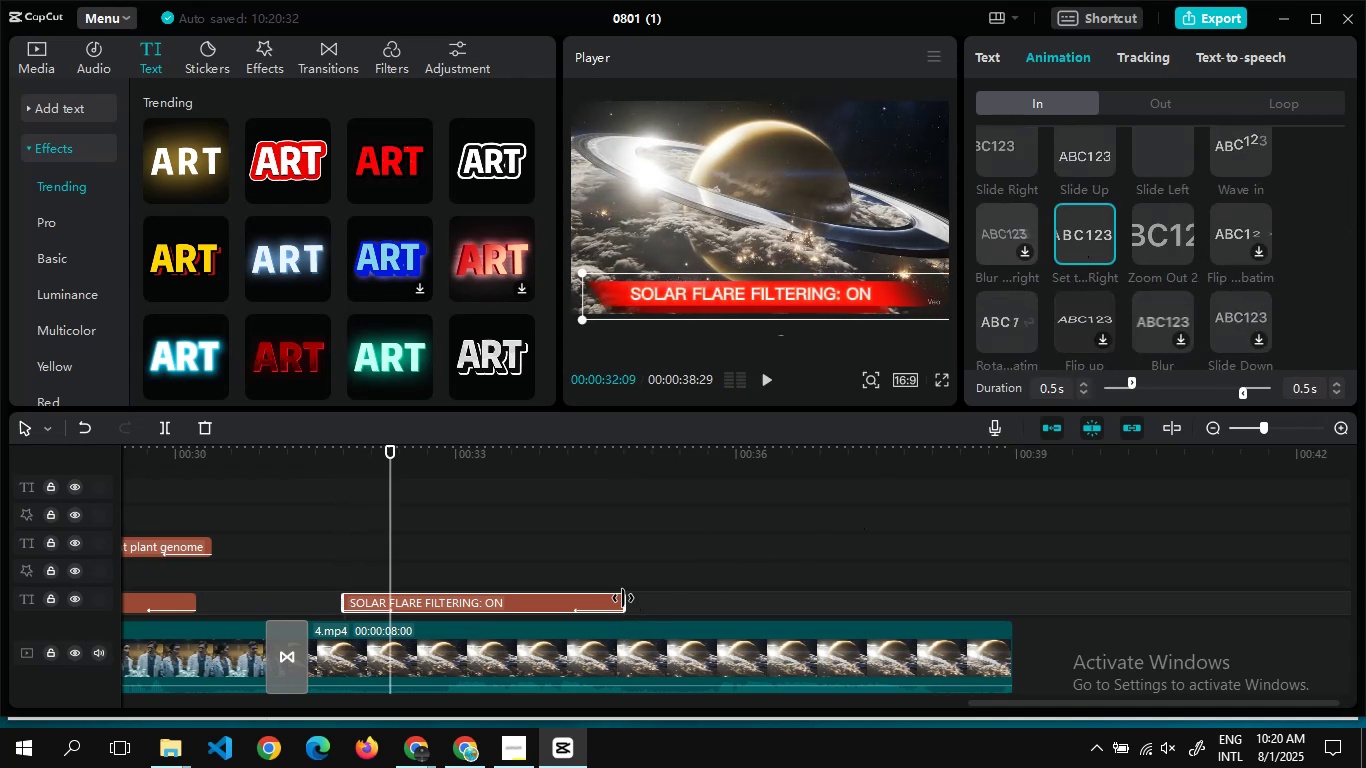 
wait(5.78)
 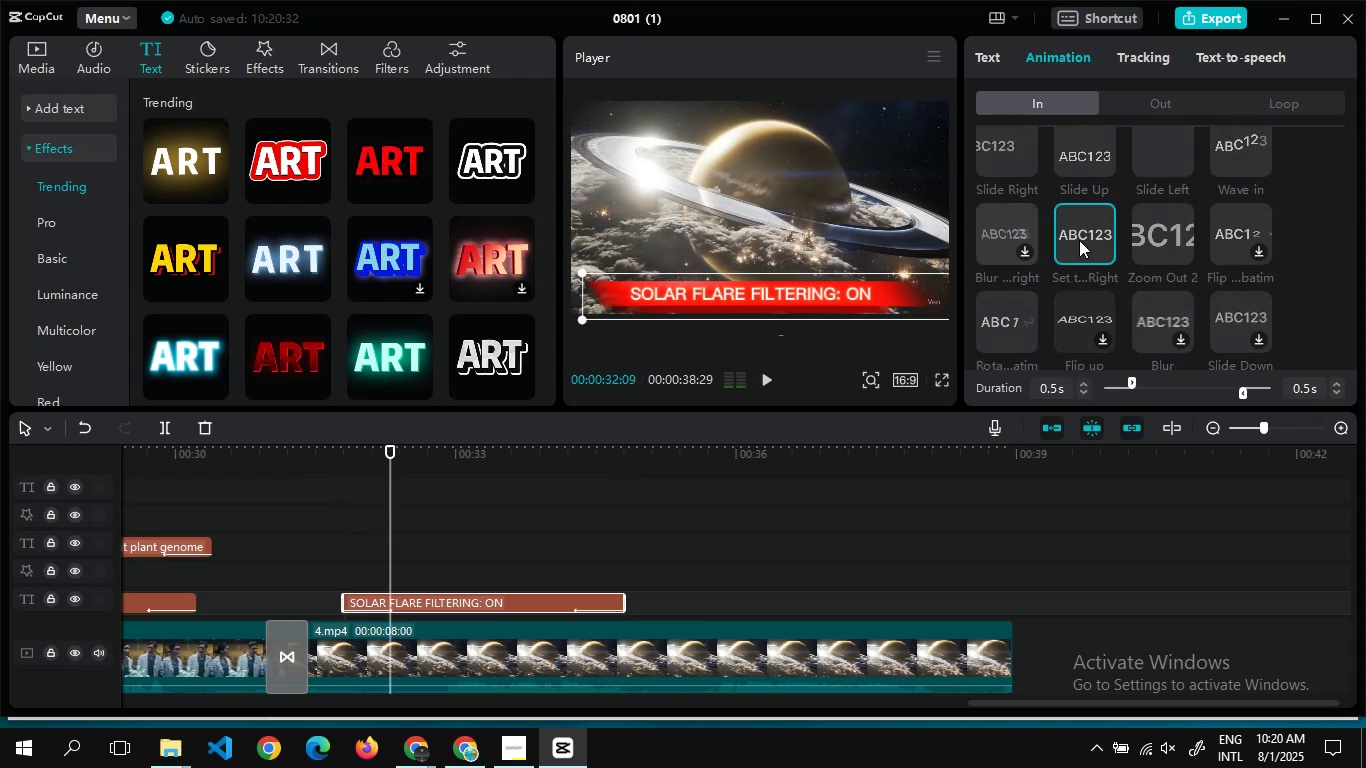 
double_click([628, 589])
 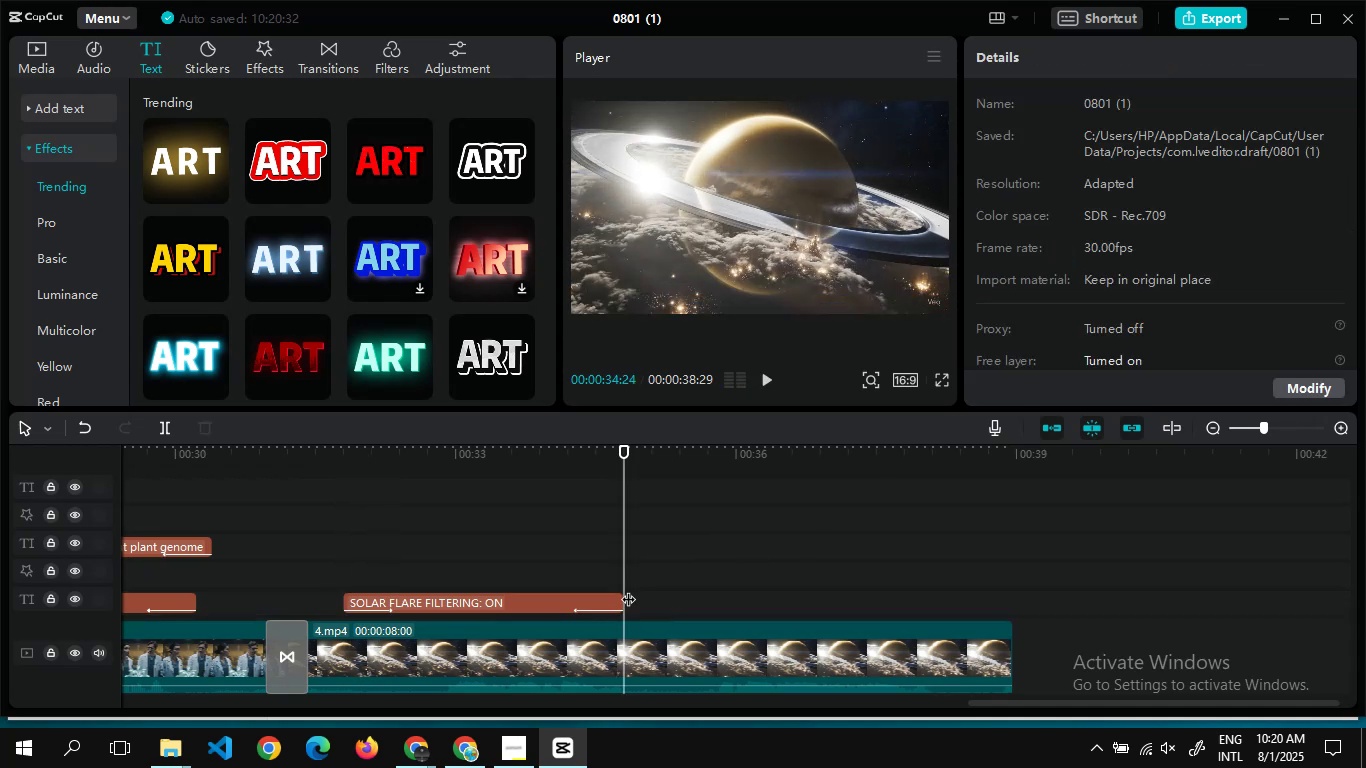 
key(Control+X)
 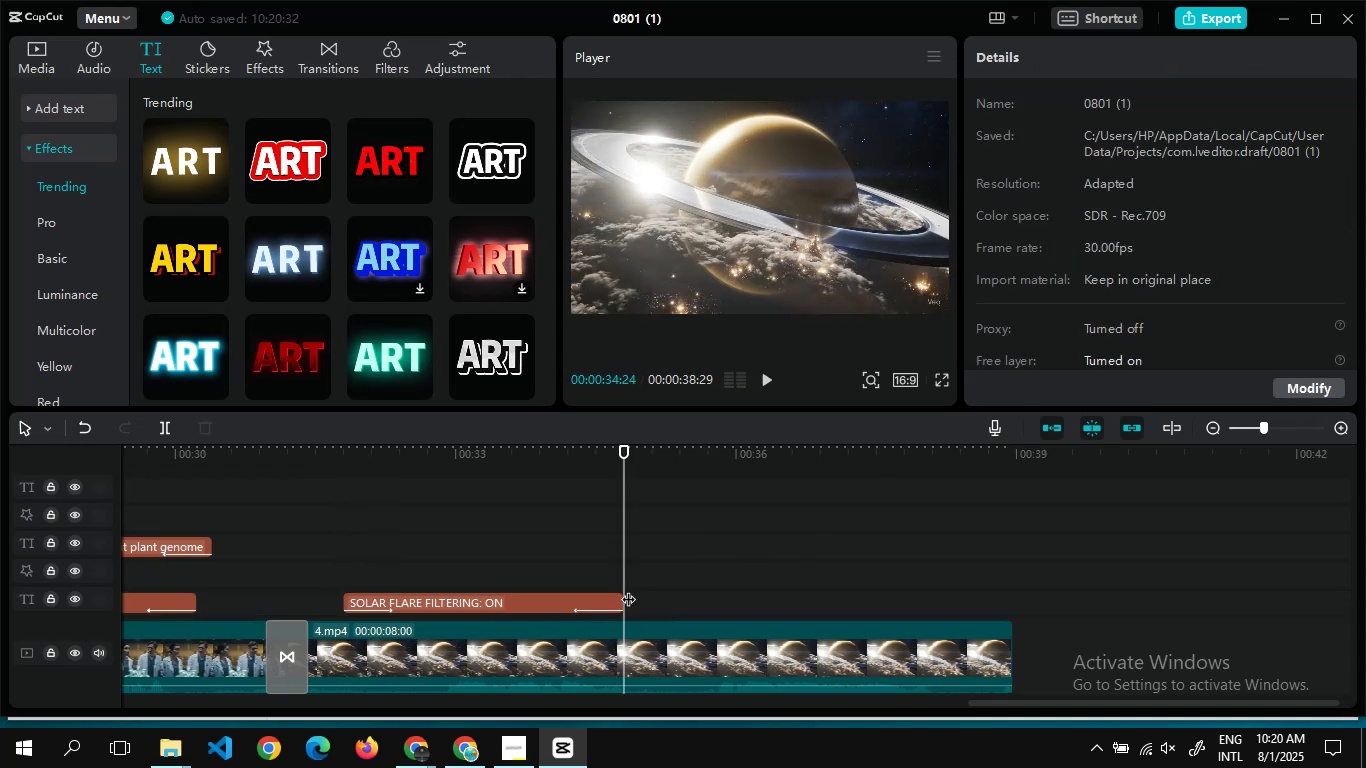 
key(Control+C)
 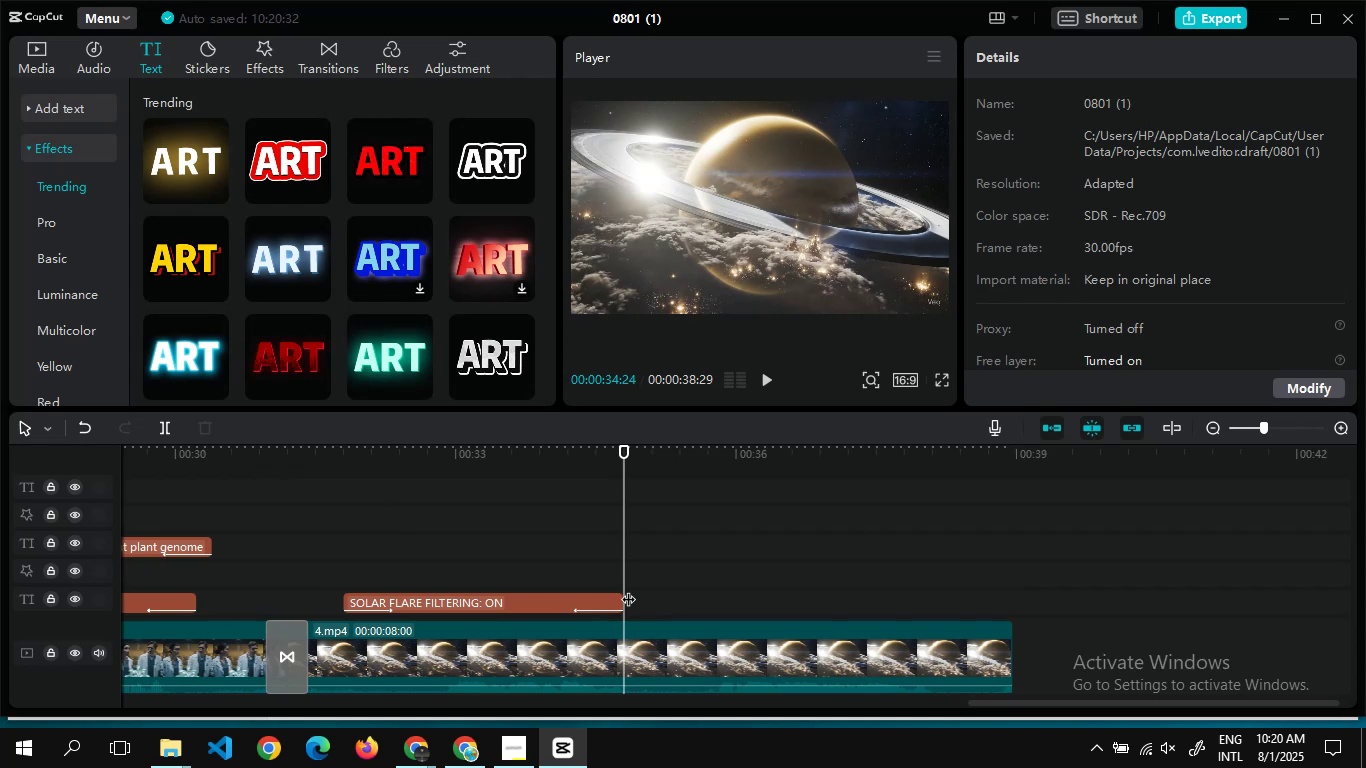 
key(Control+V)
 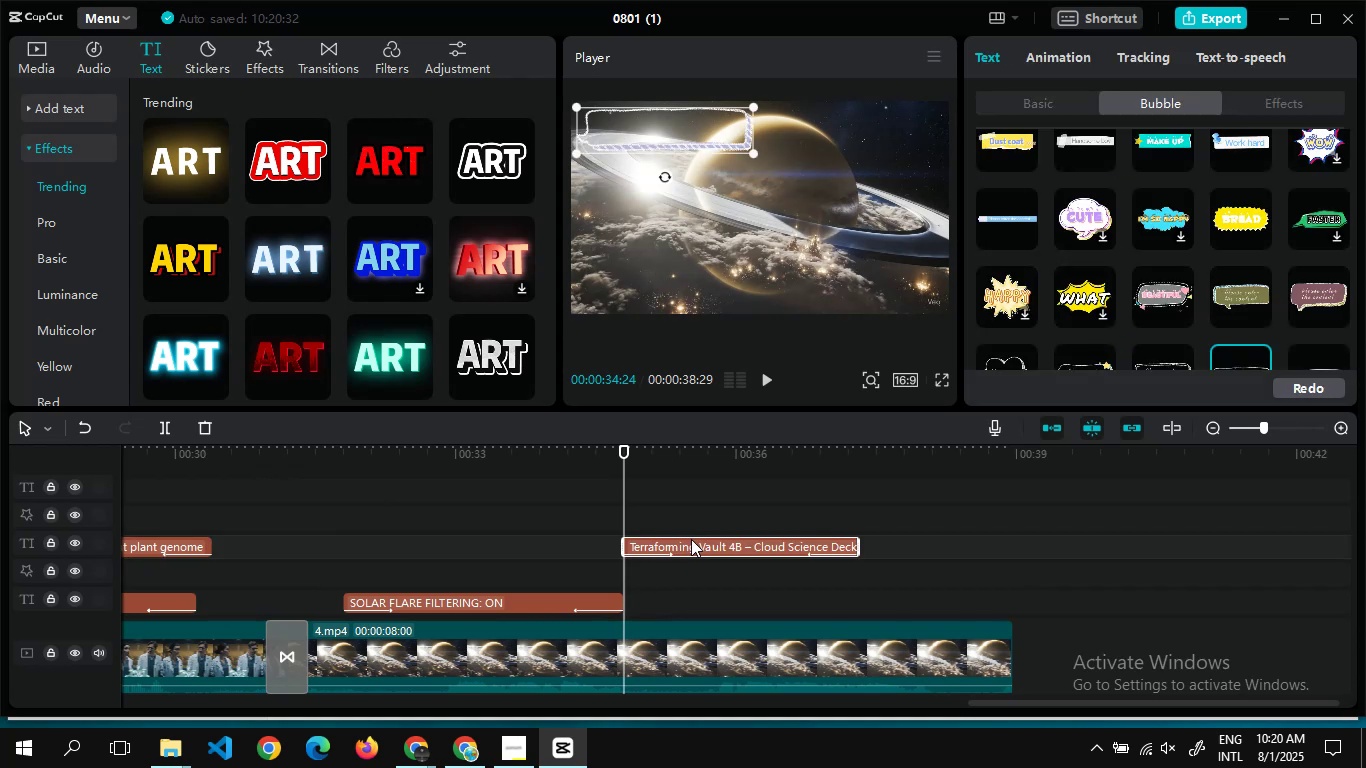 
key(Delete)
 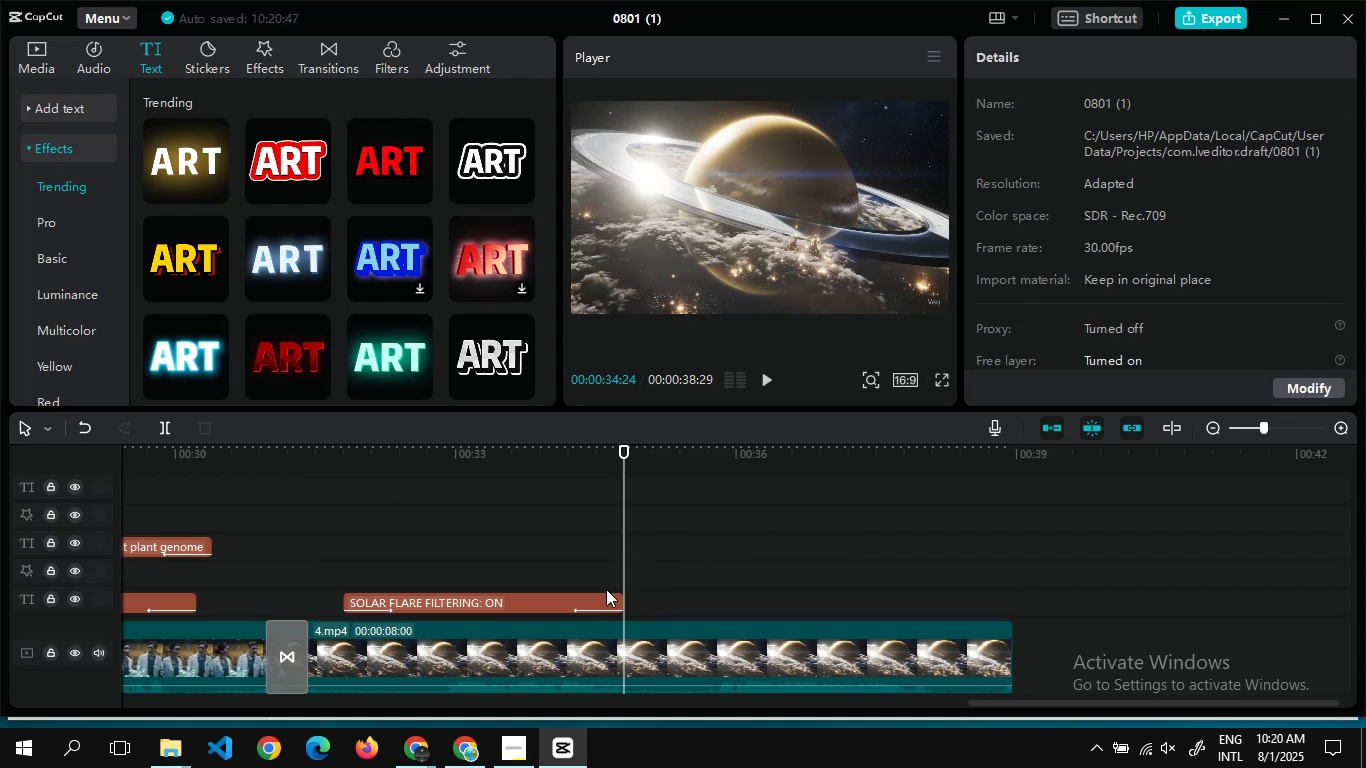 
left_click([604, 590])
 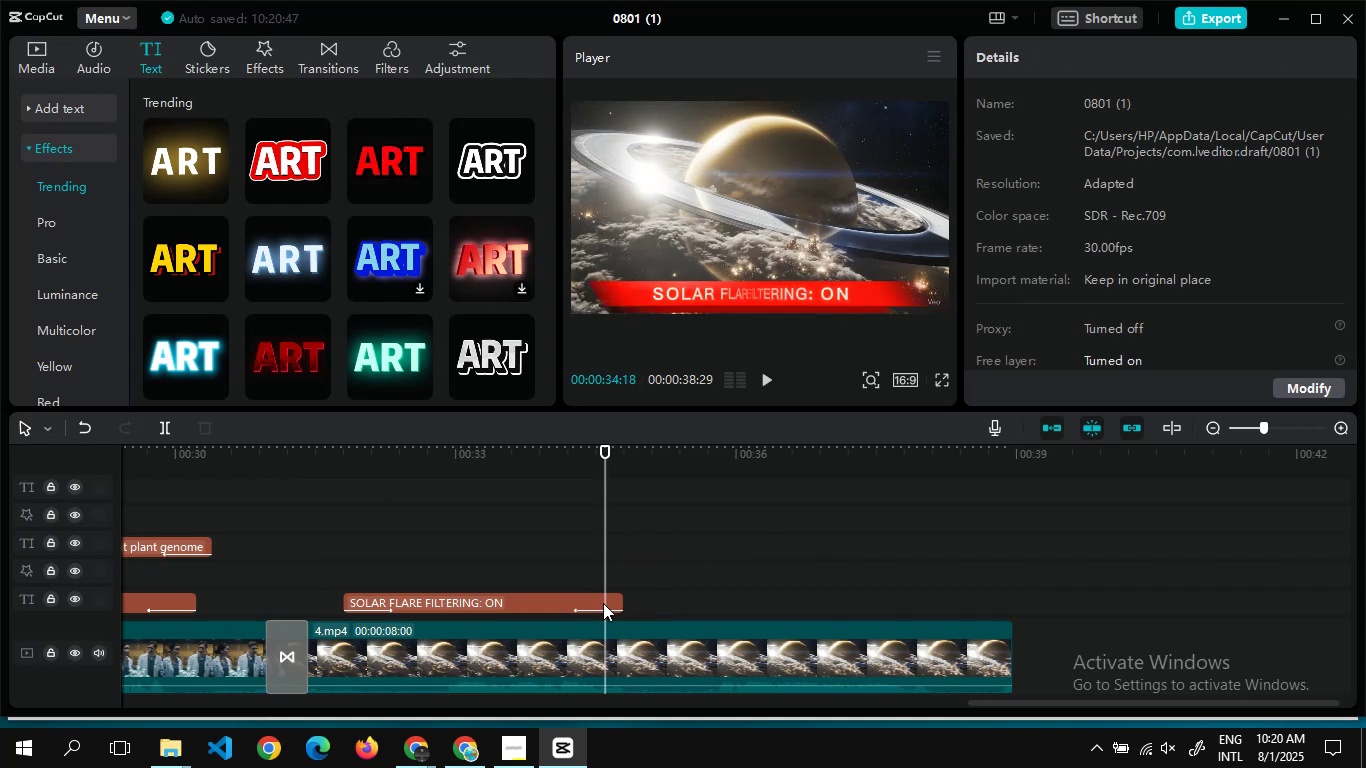 
left_click([603, 603])
 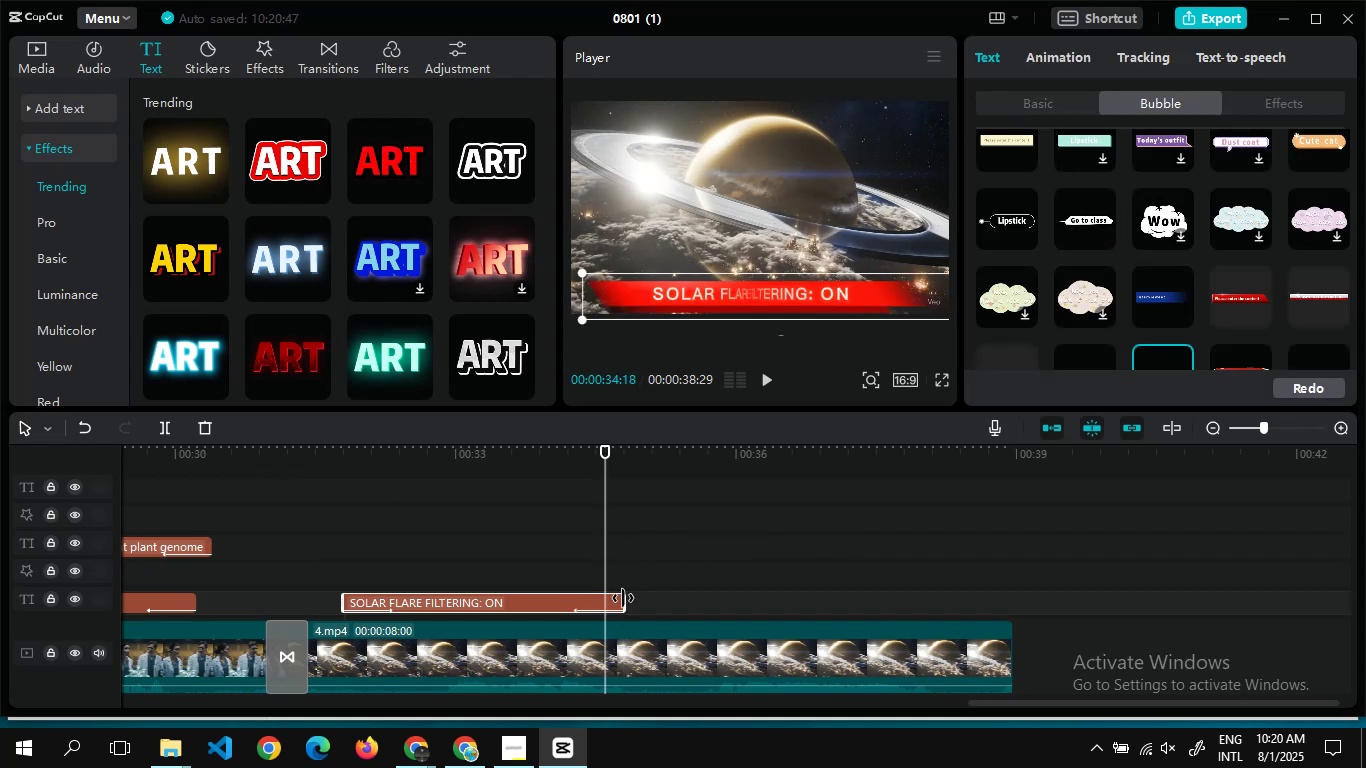 
left_click([623, 598])
 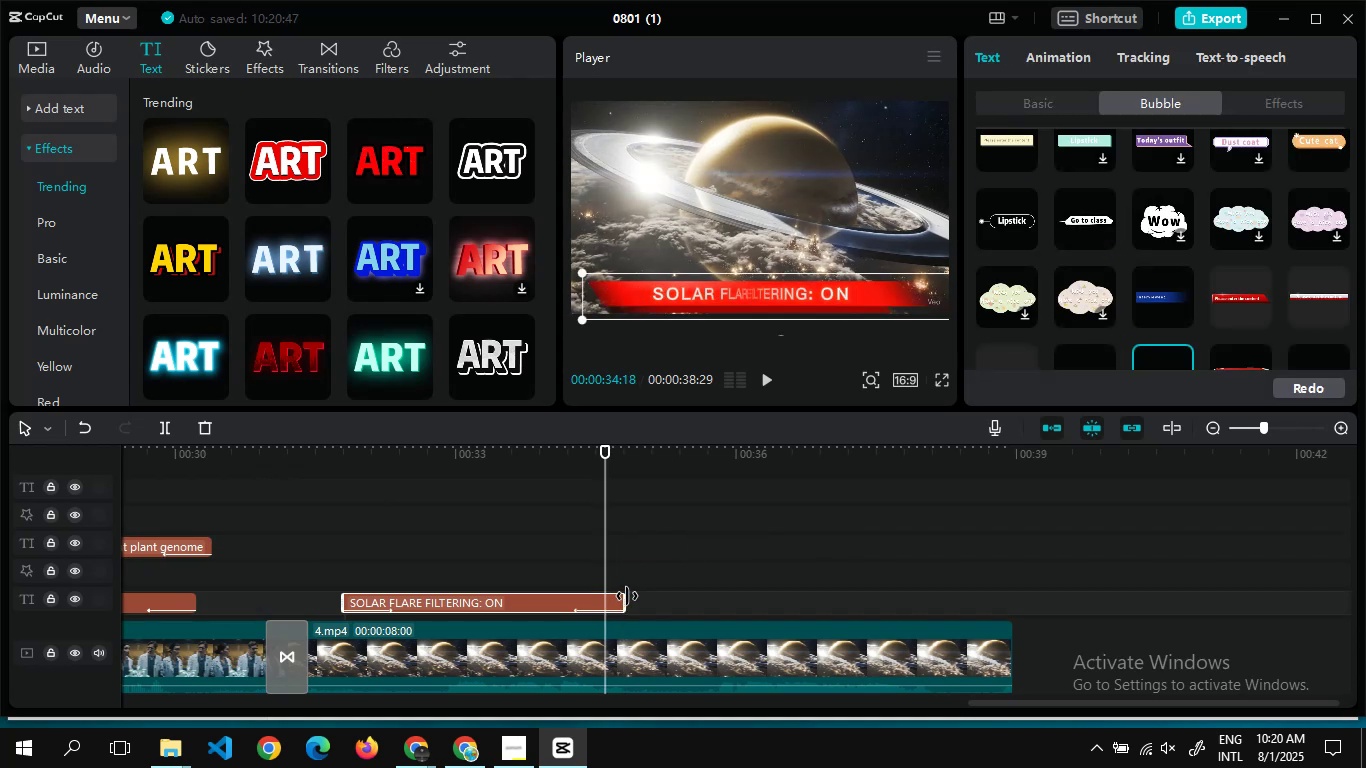 
double_click([627, 596])
 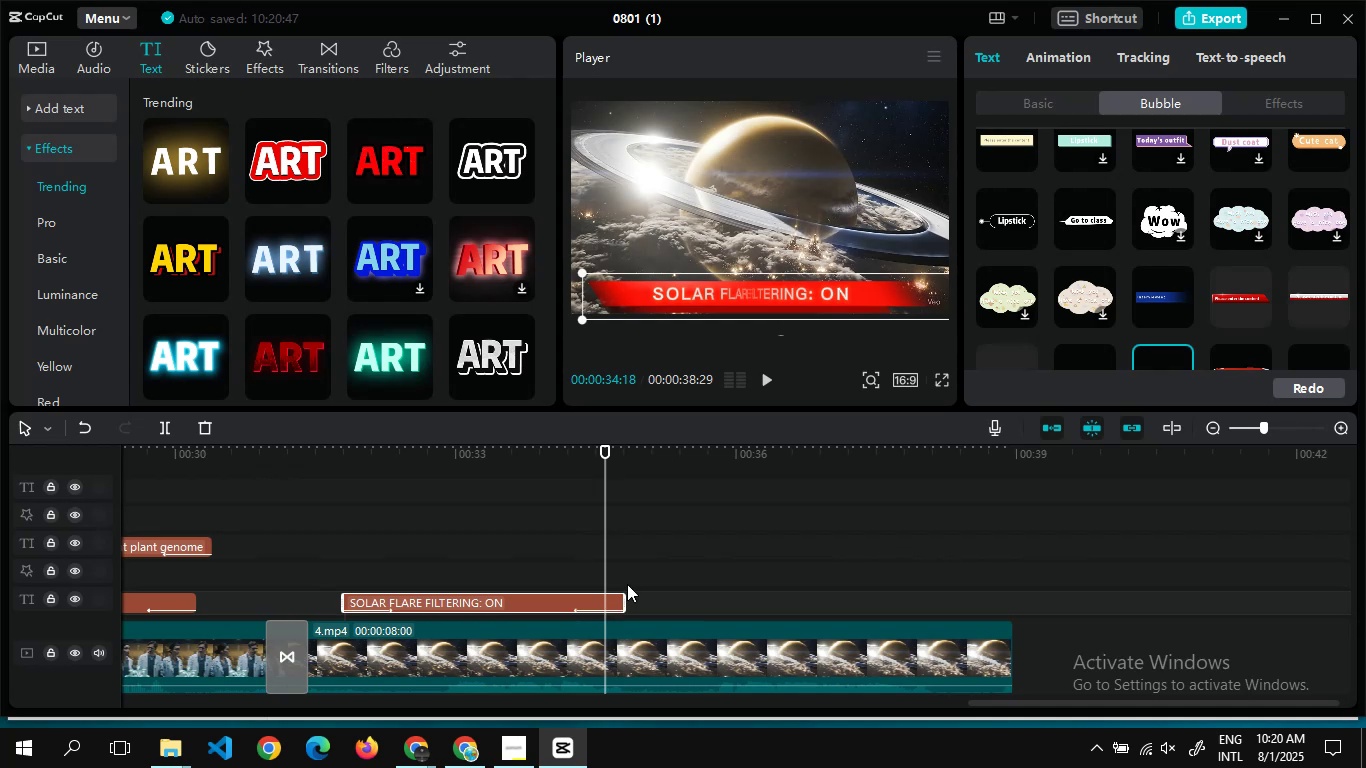 
double_click([627, 584])
 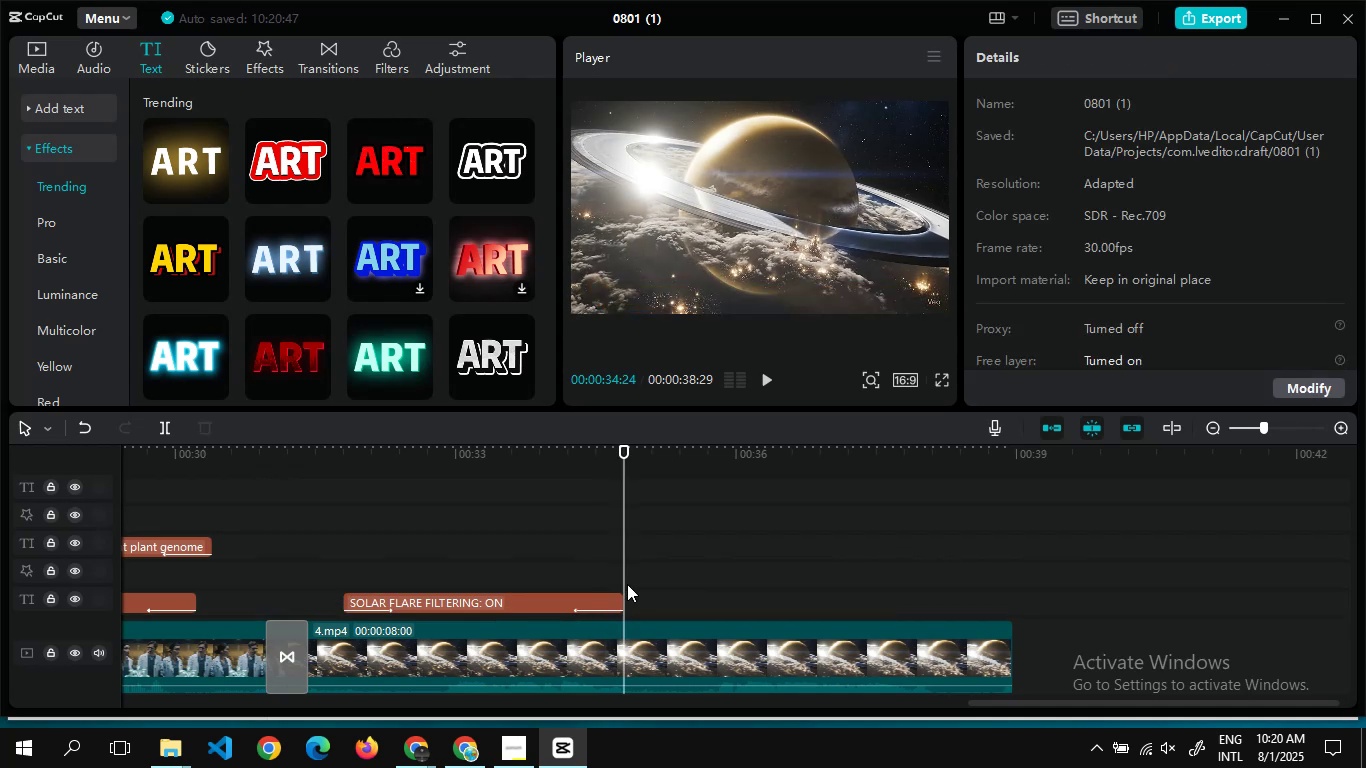 
key(Control+ControlLeft)
 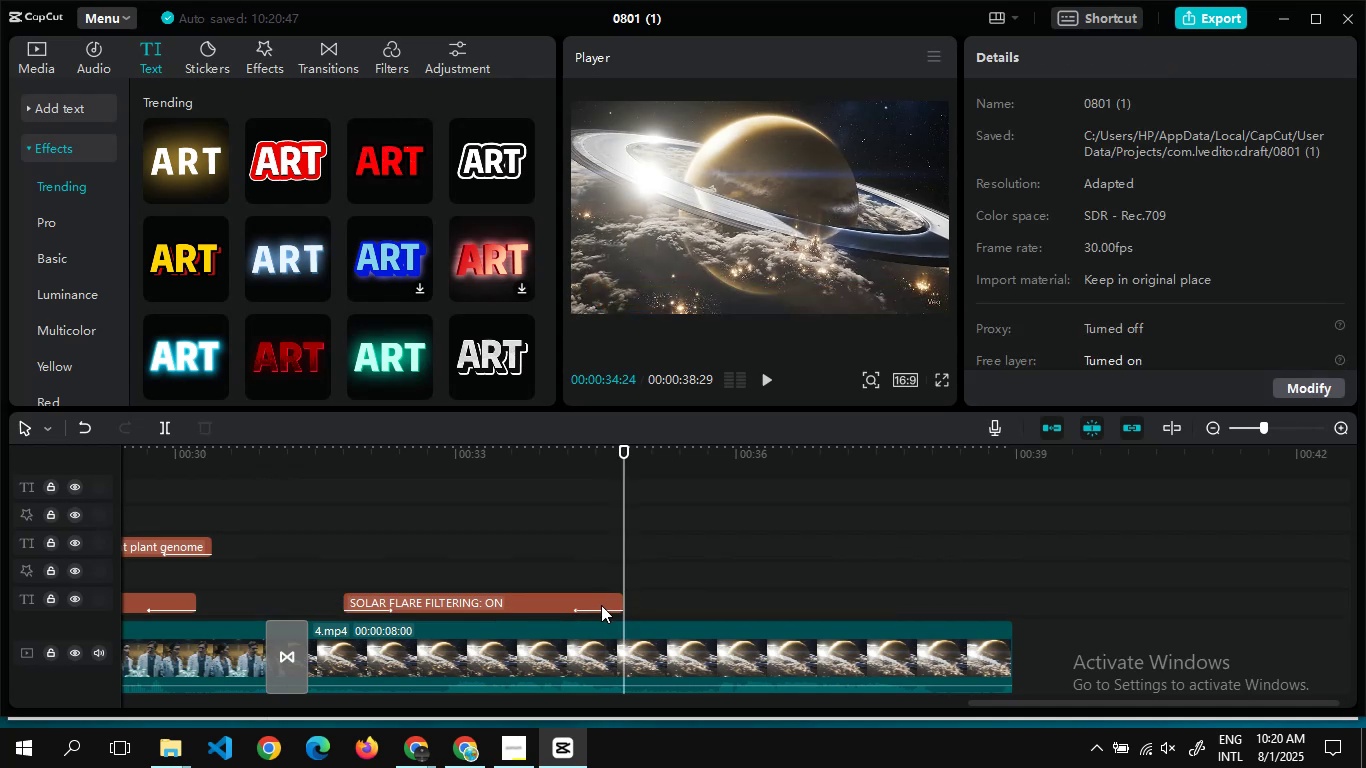 
left_click([601, 605])
 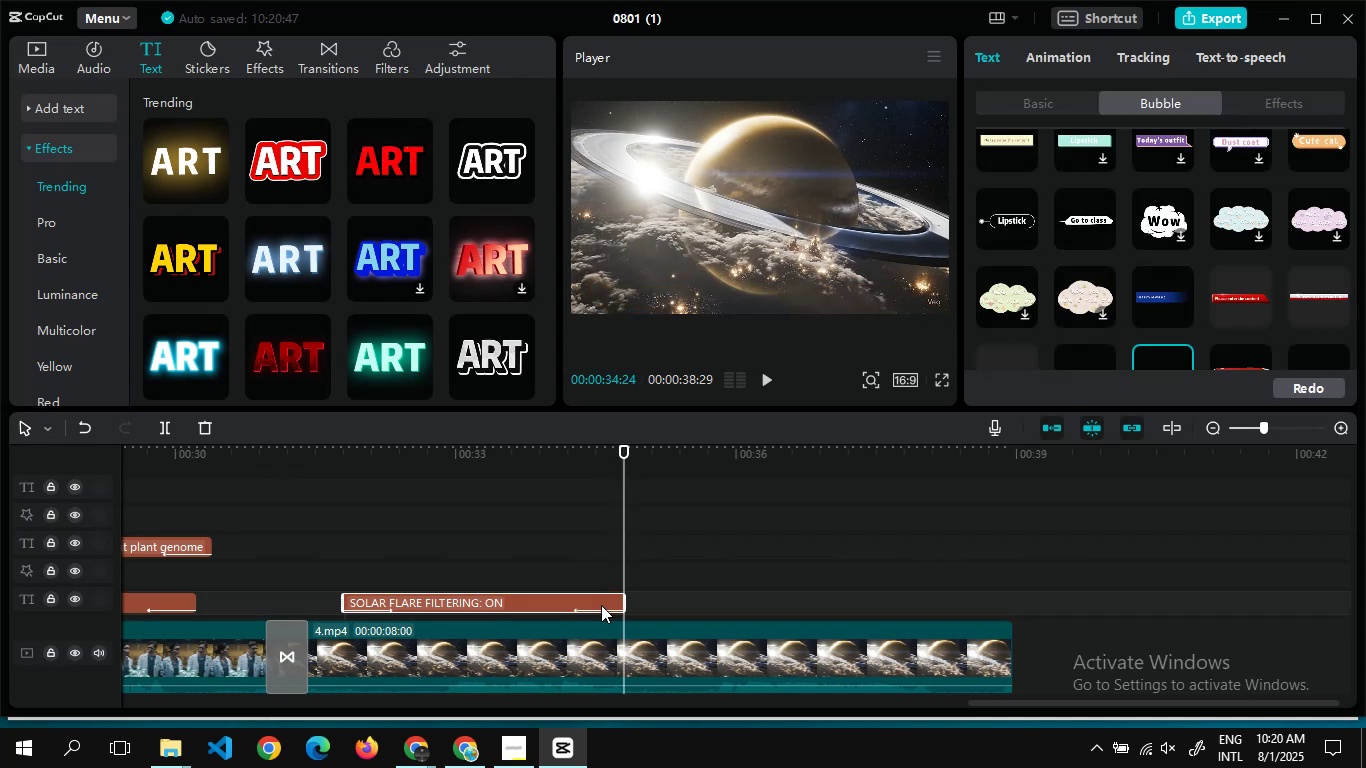 
key(Control+C)
 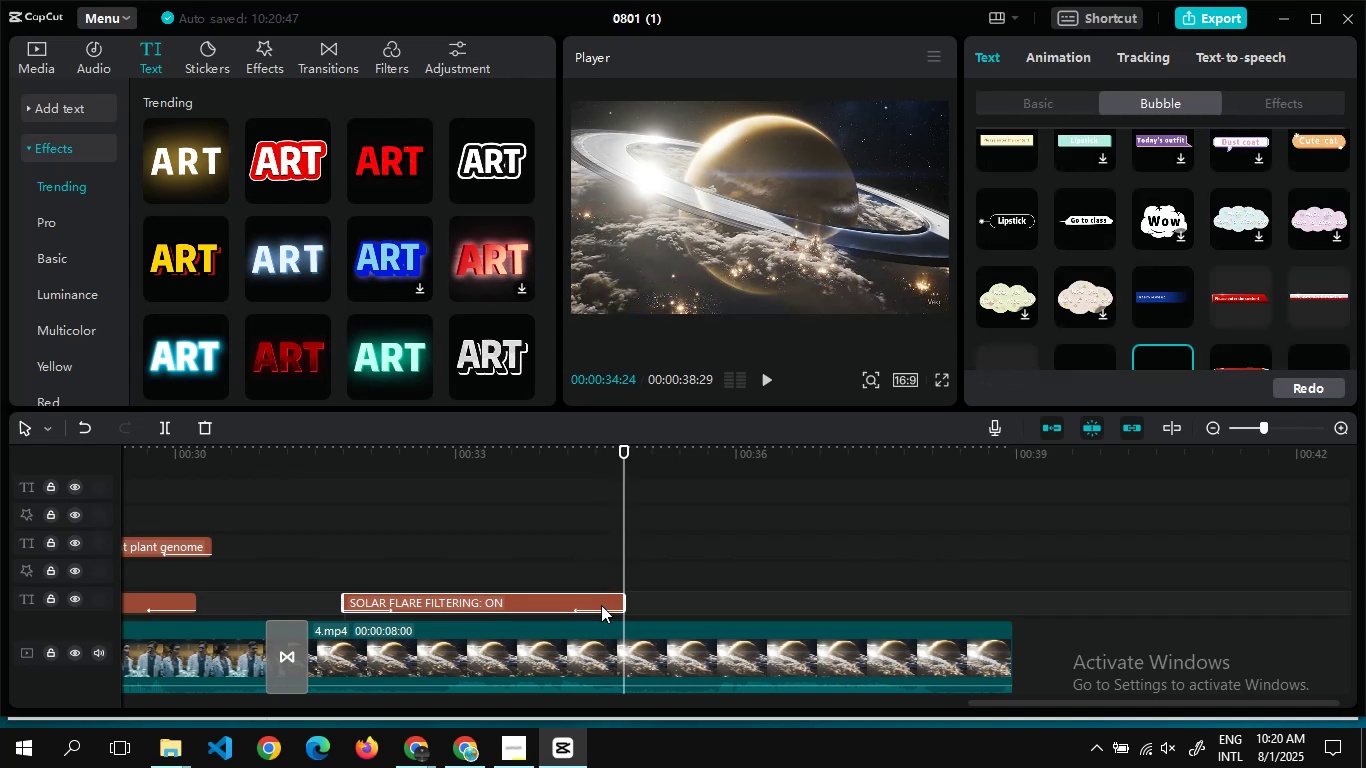 
key(Control+V)
 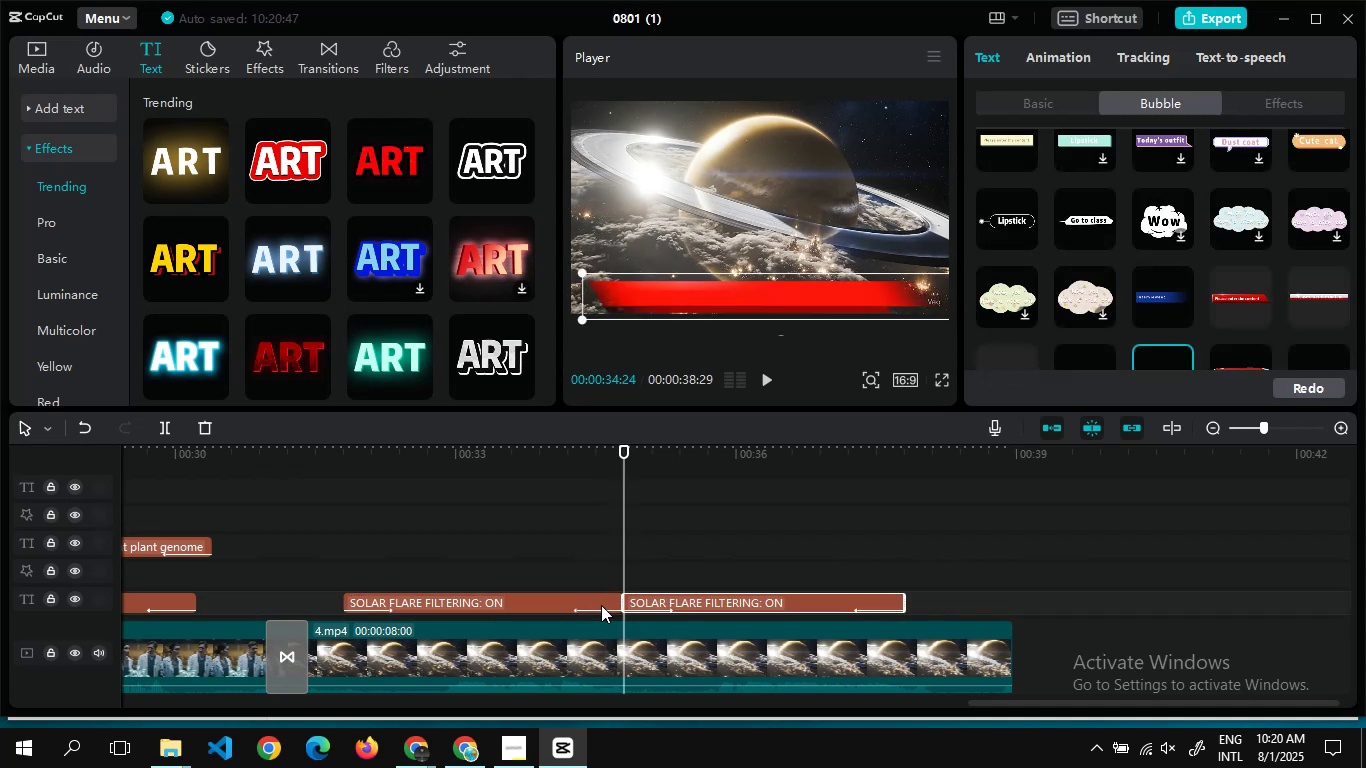 
key(Alt+Tab)
 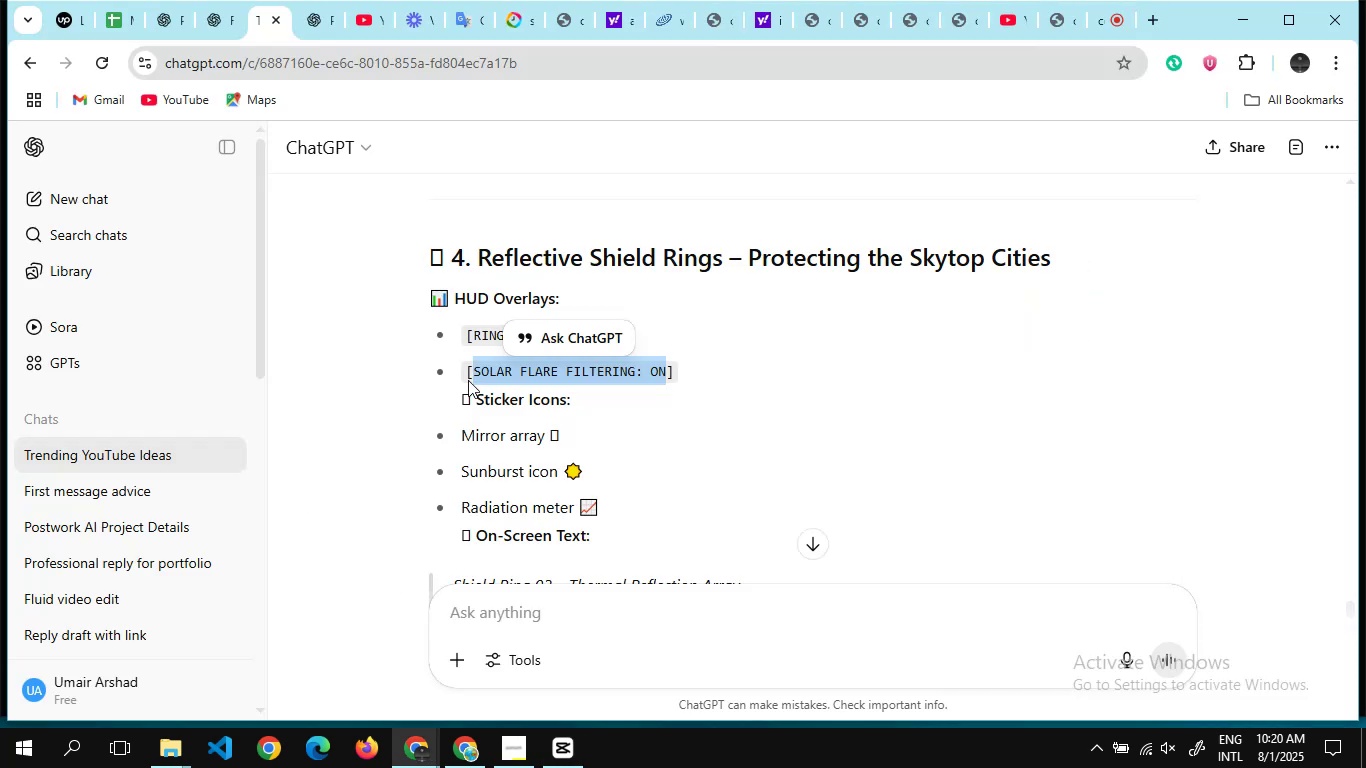 
left_click([449, 365])
 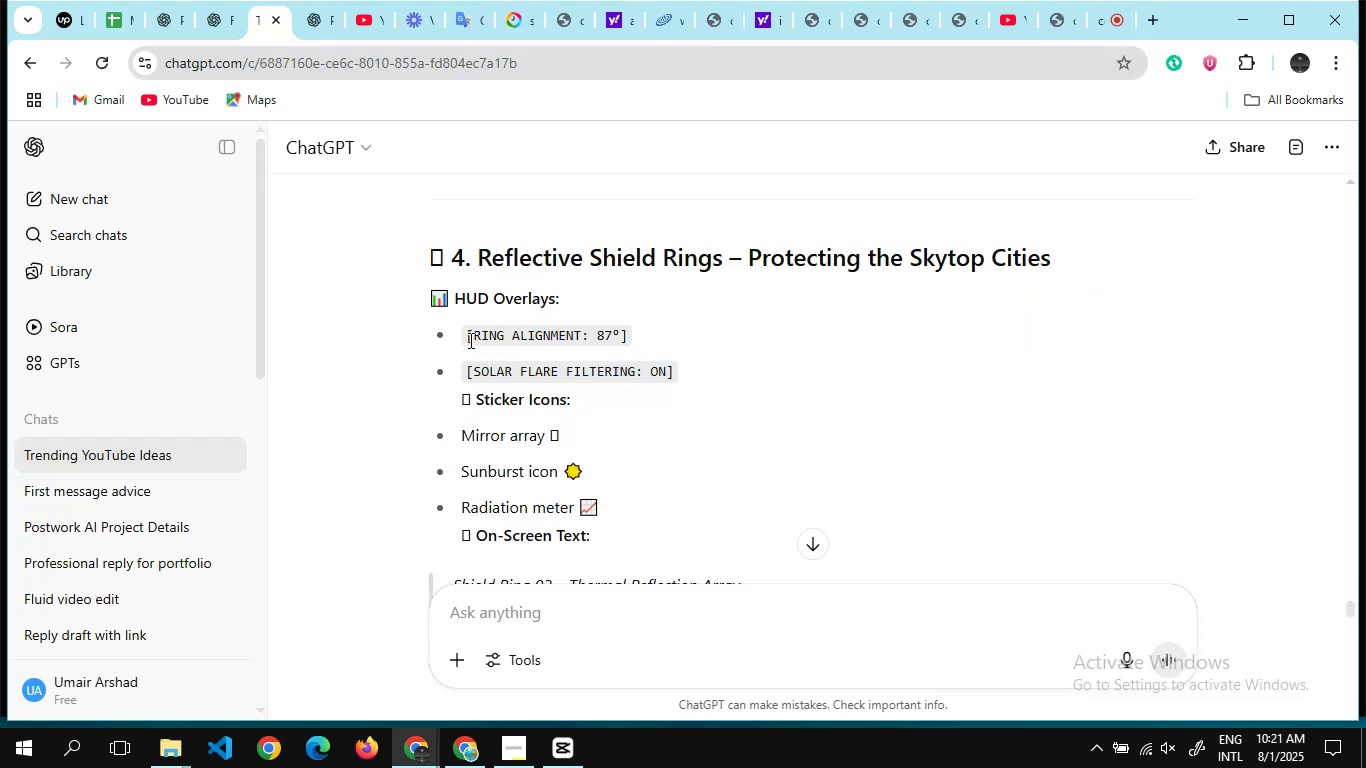 
left_click_drag(start_coordinate=[469, 337], to_coordinate=[617, 327])
 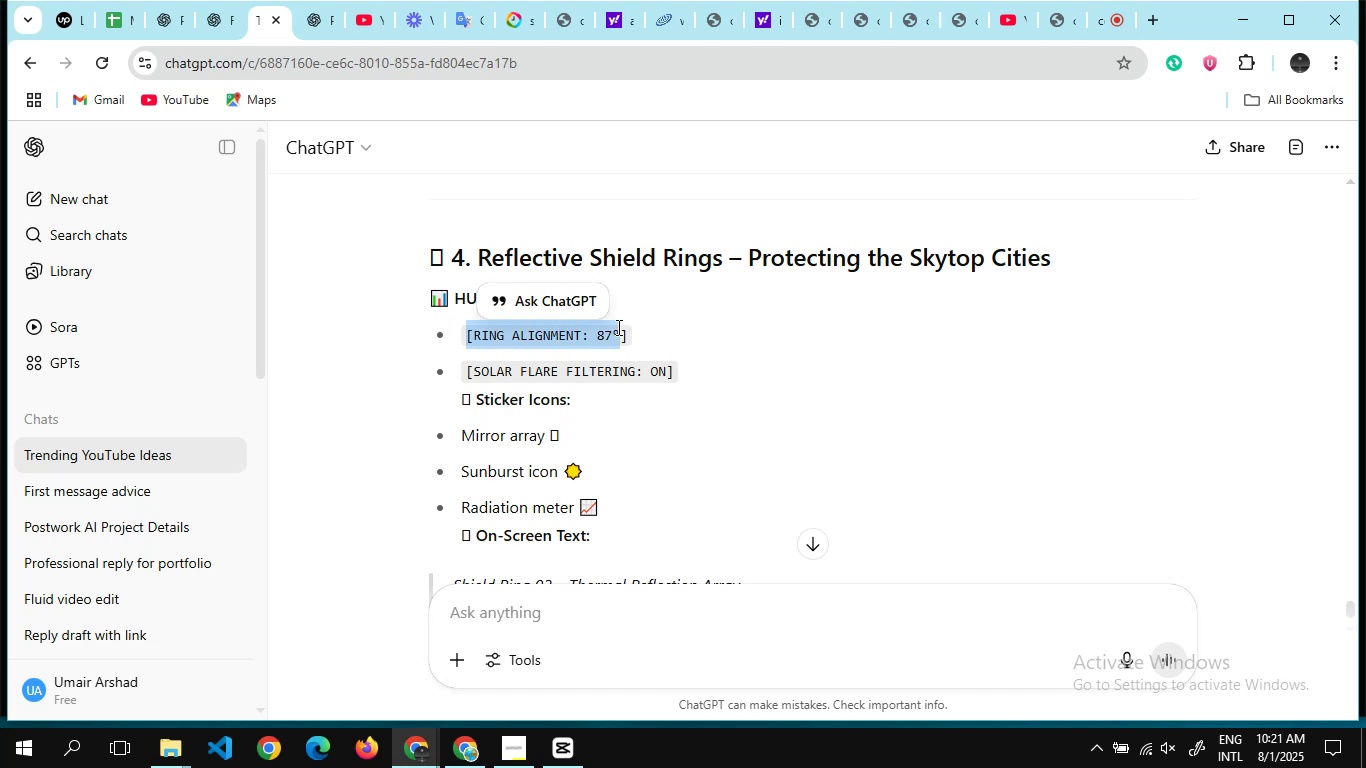 
left_click([617, 327])
 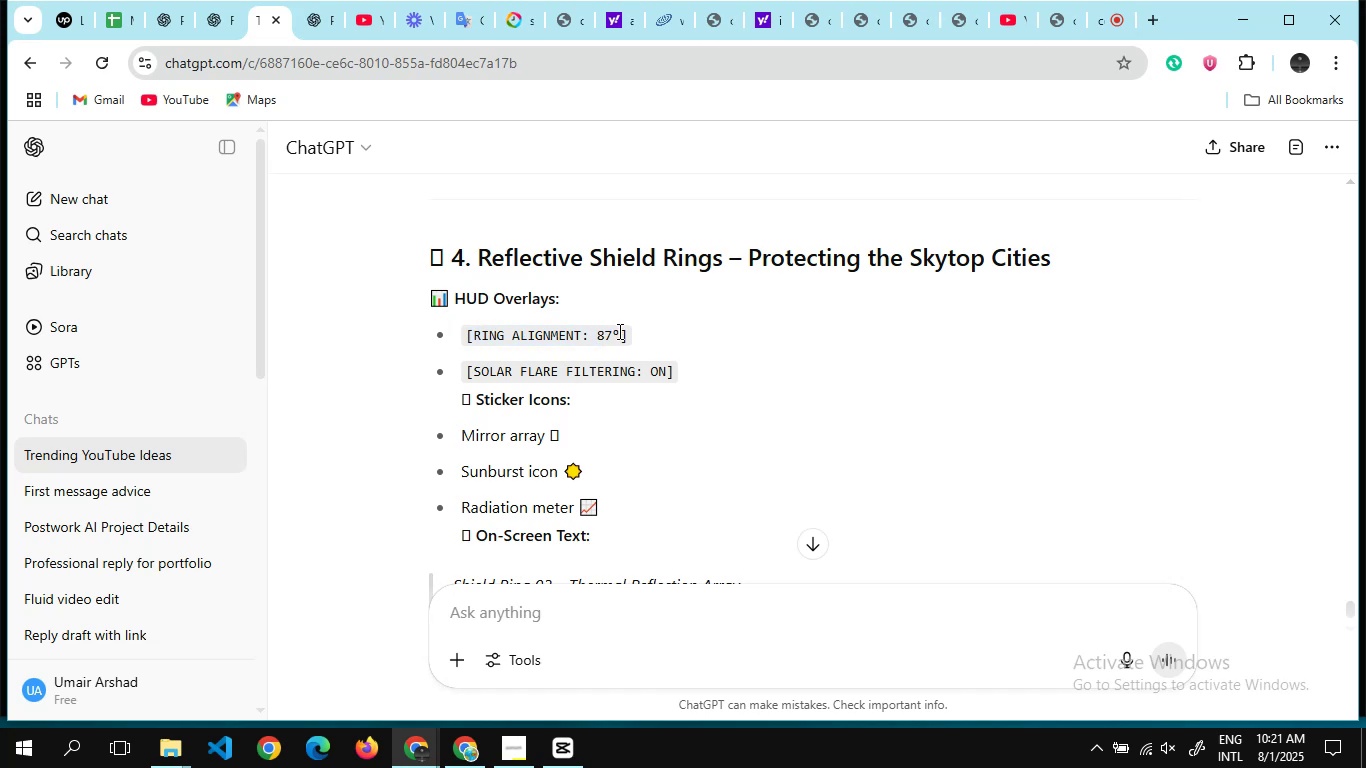 
left_click_drag(start_coordinate=[618, 331], to_coordinate=[474, 332])
 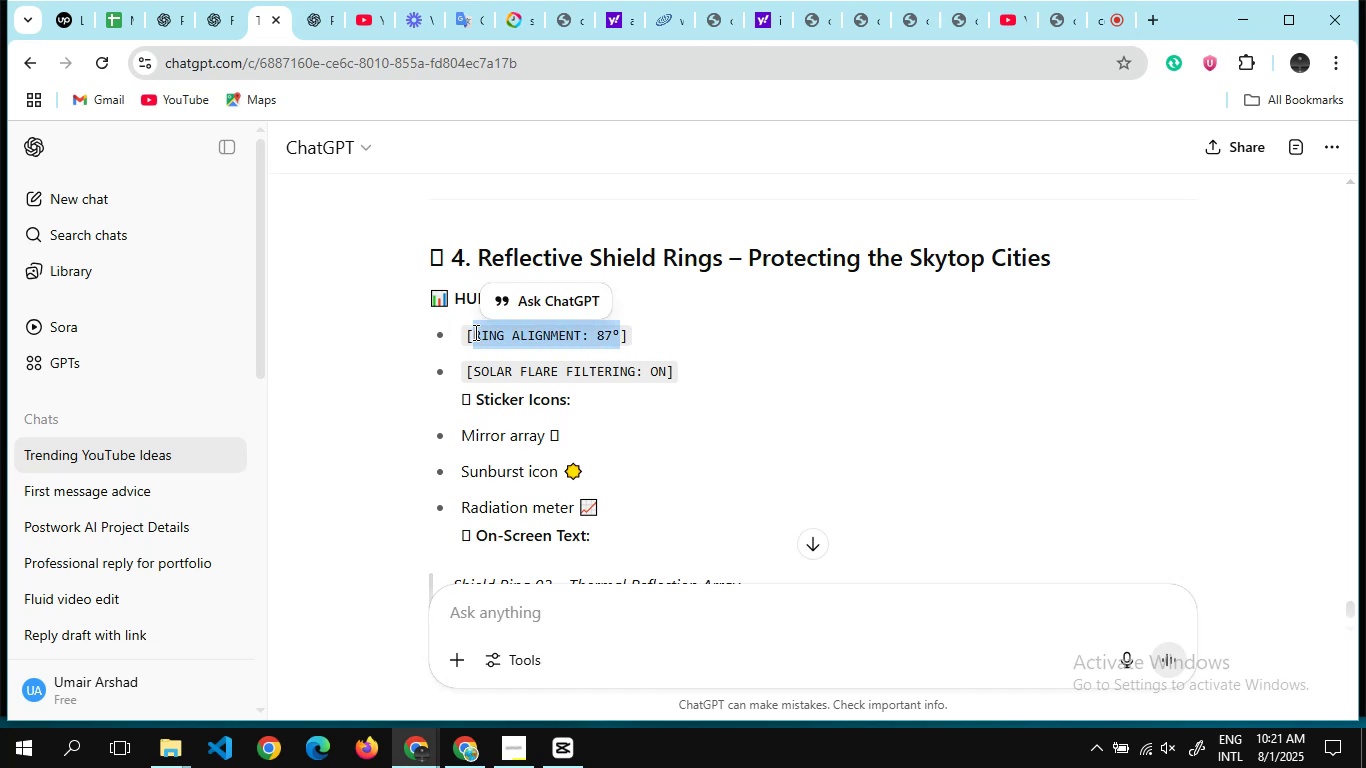 
key(Control+C)
 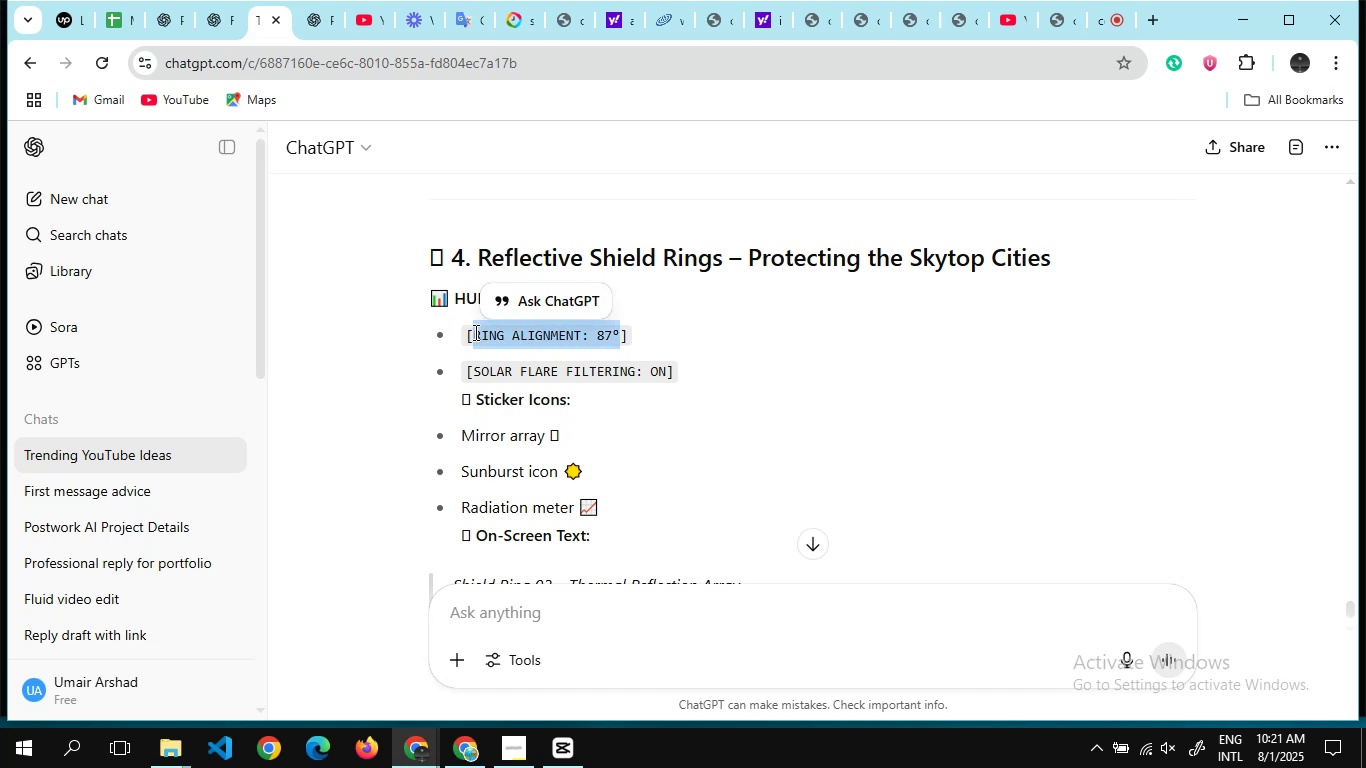 
key(Alt+Tab)
 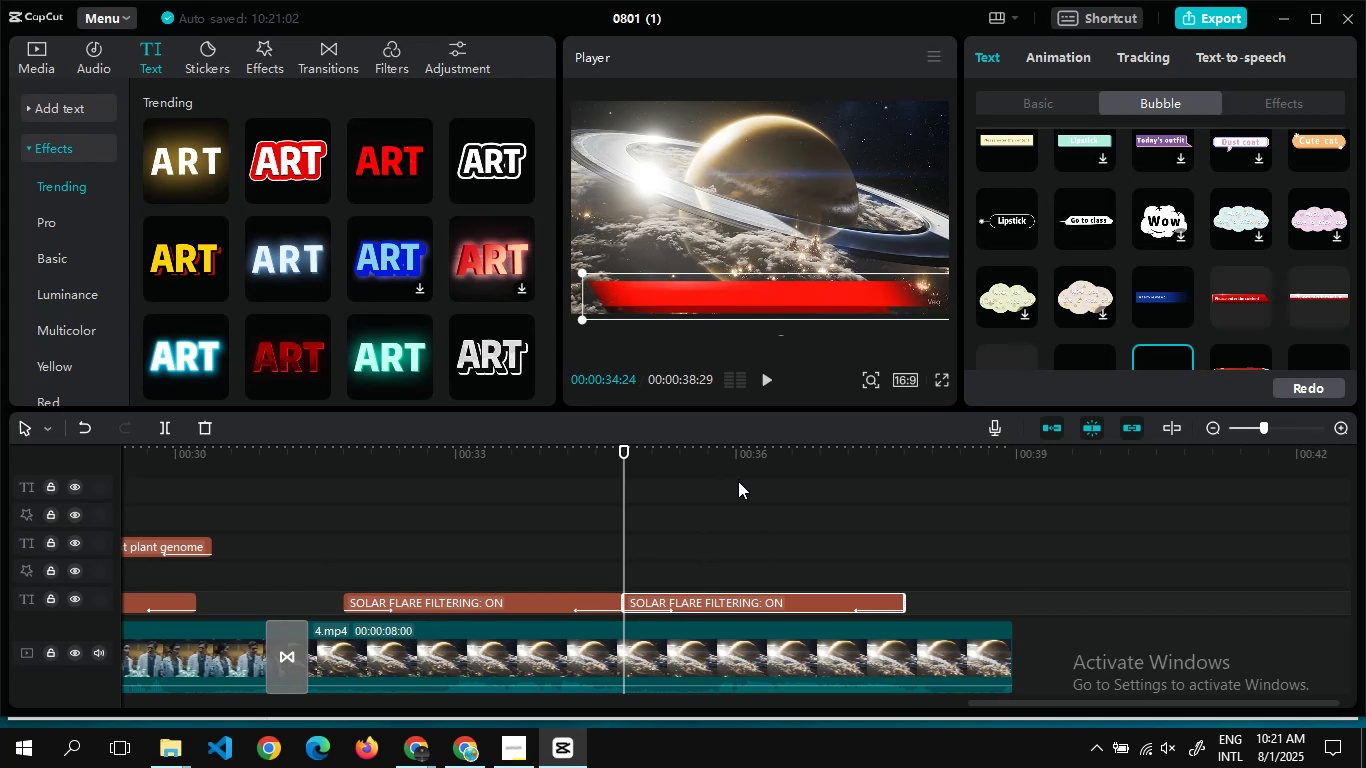 
wait(14.04)
 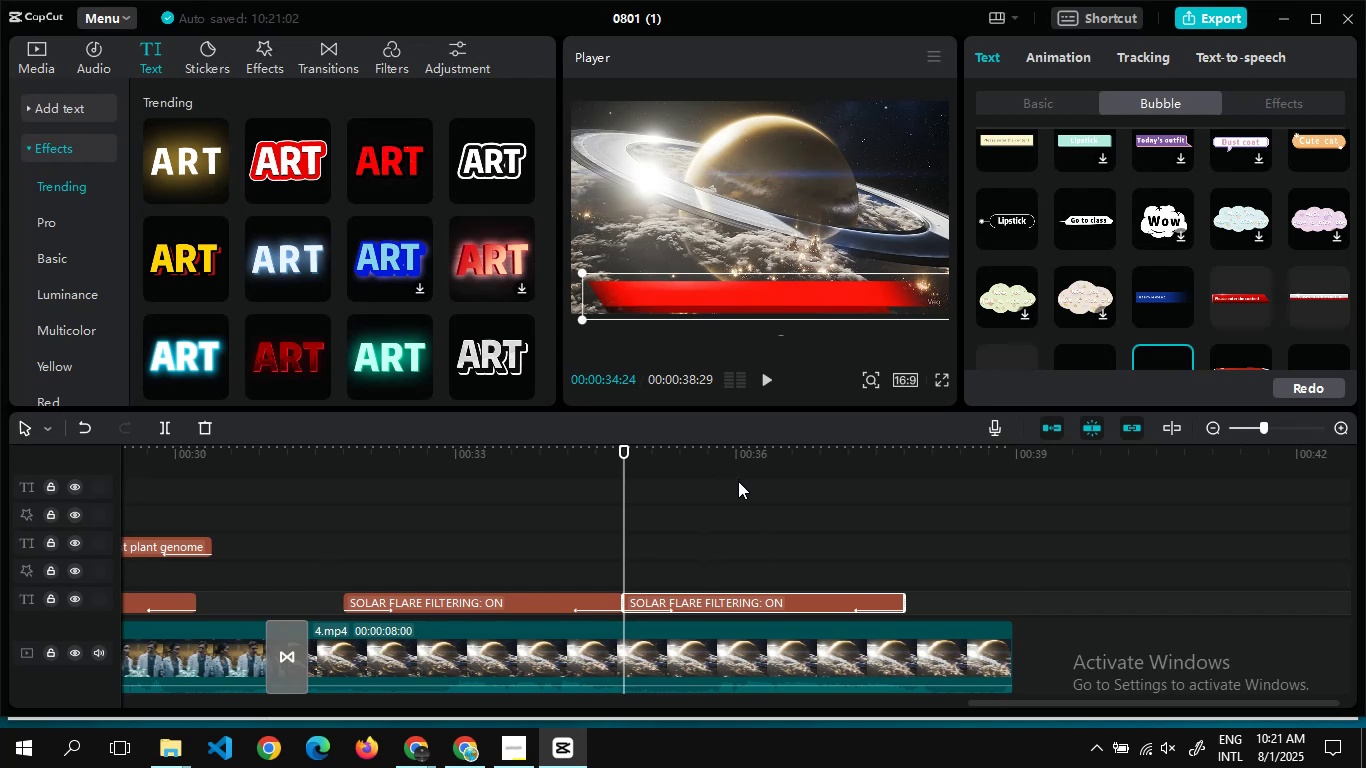 
left_click([1105, 278])
 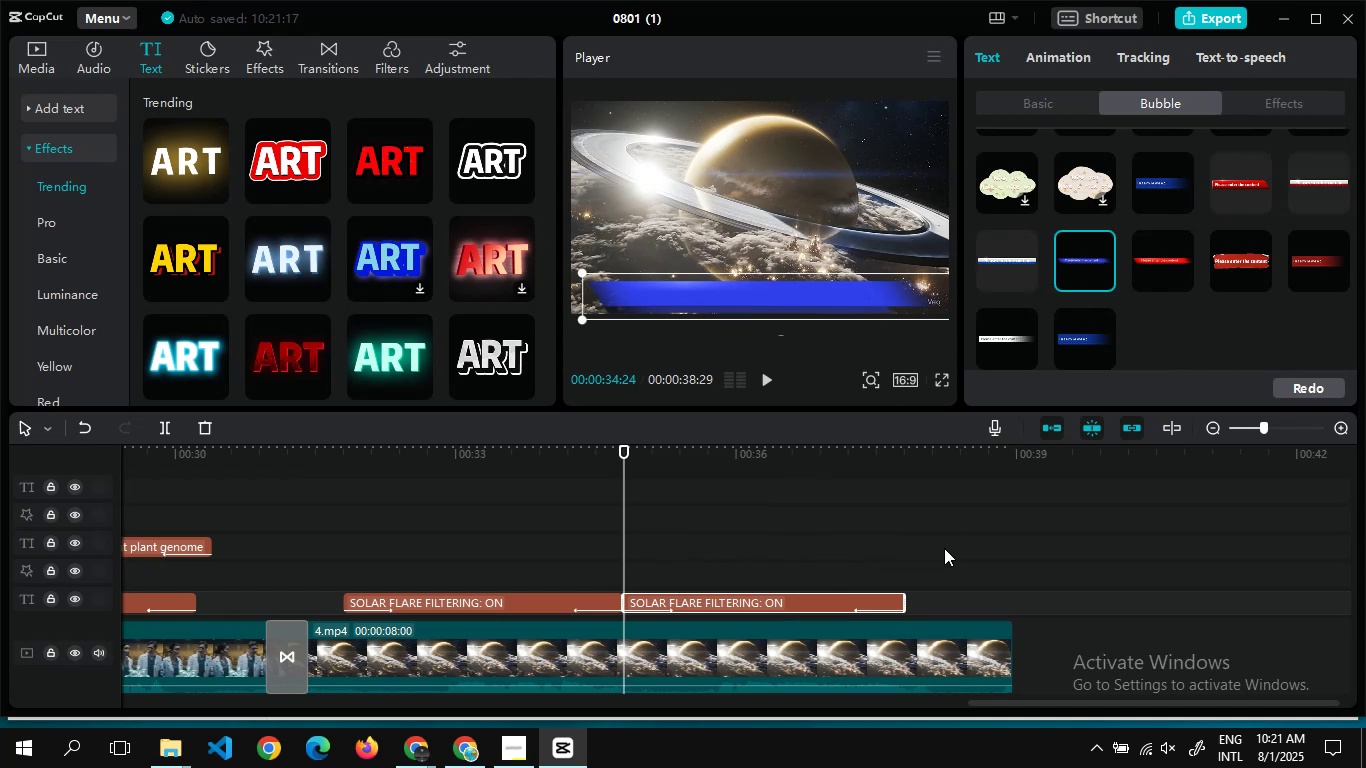 
double_click([462, 531])
 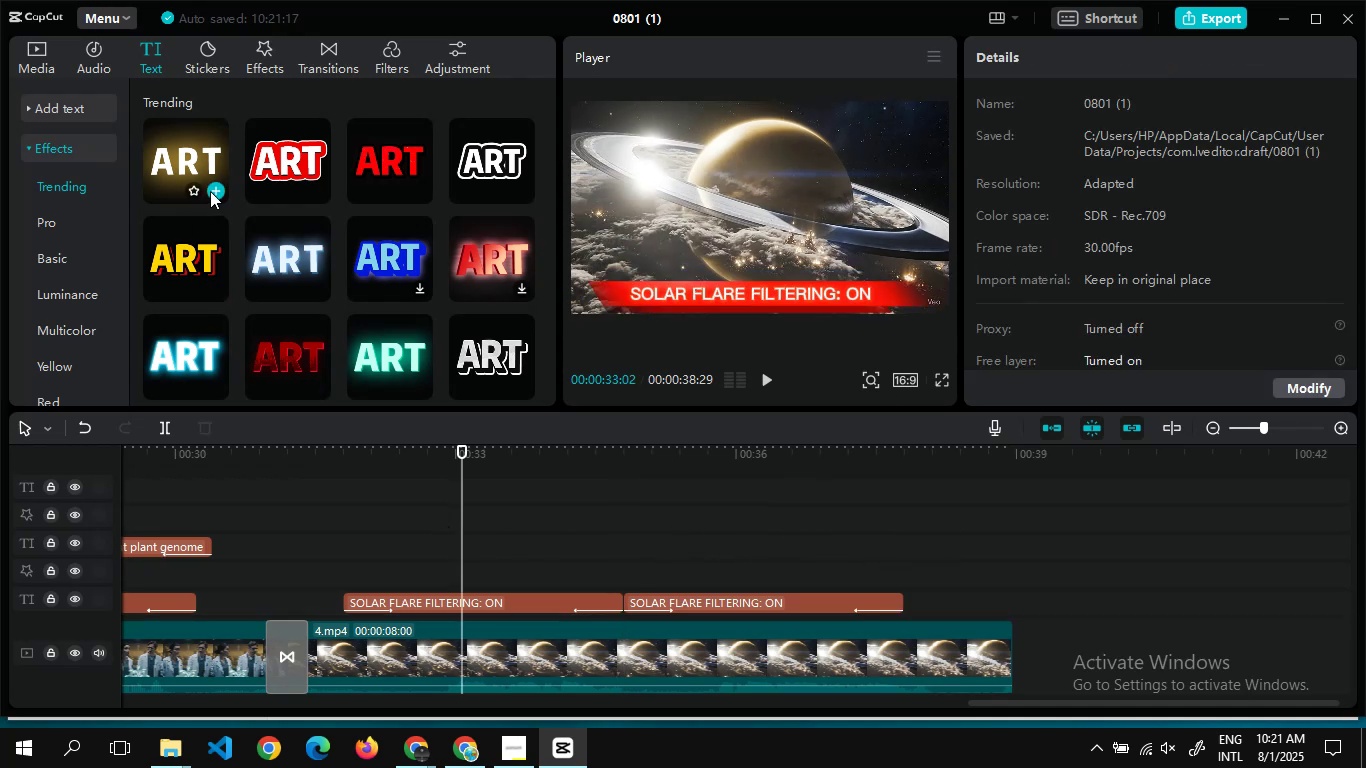 
left_click([228, 187])
 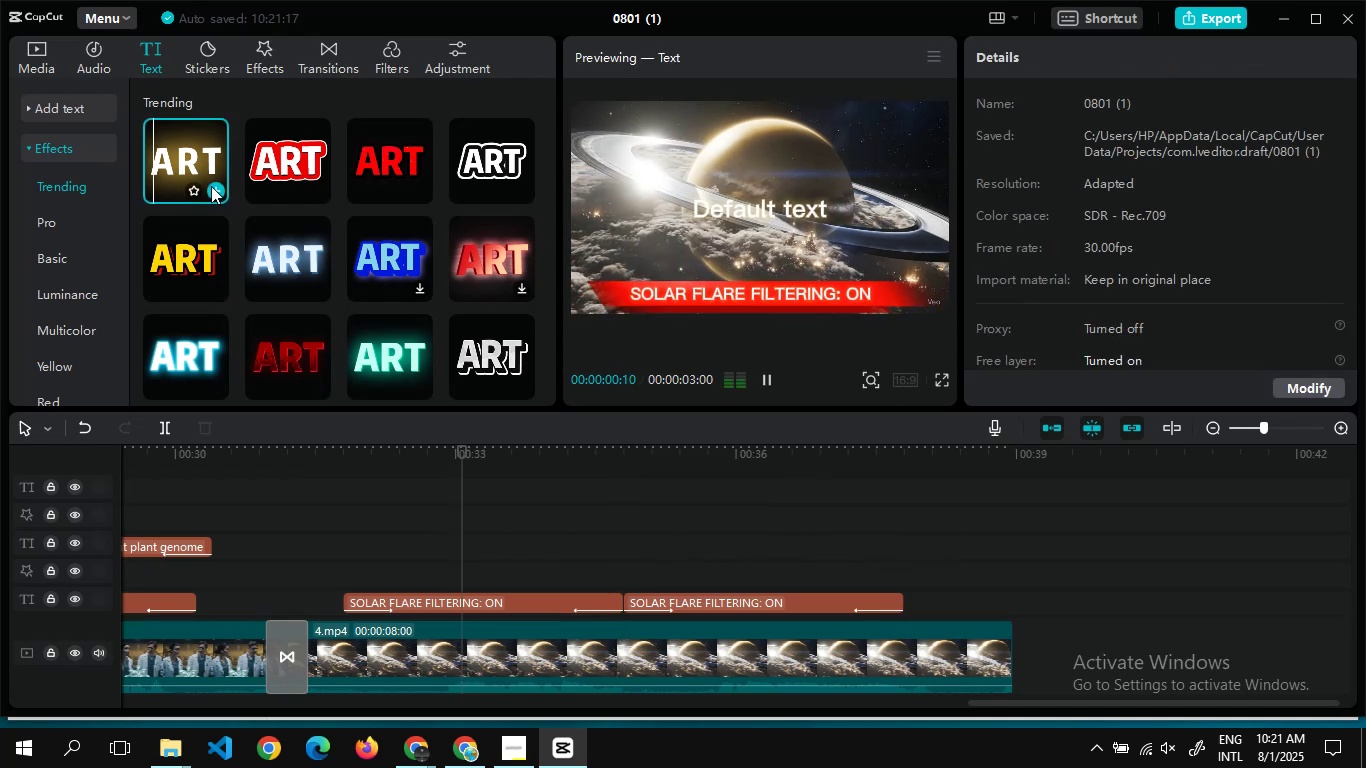 
left_click([211, 186])
 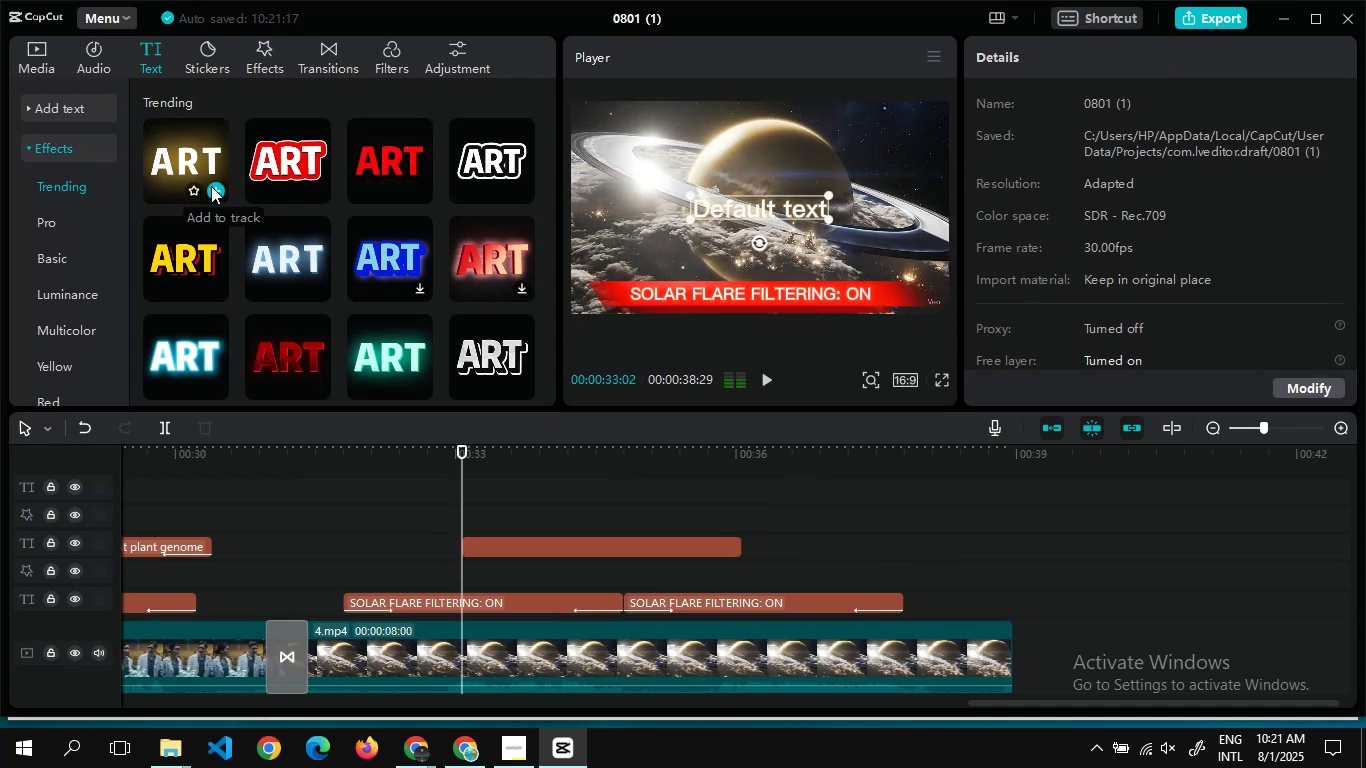 
key(Alt+AltLeft)
 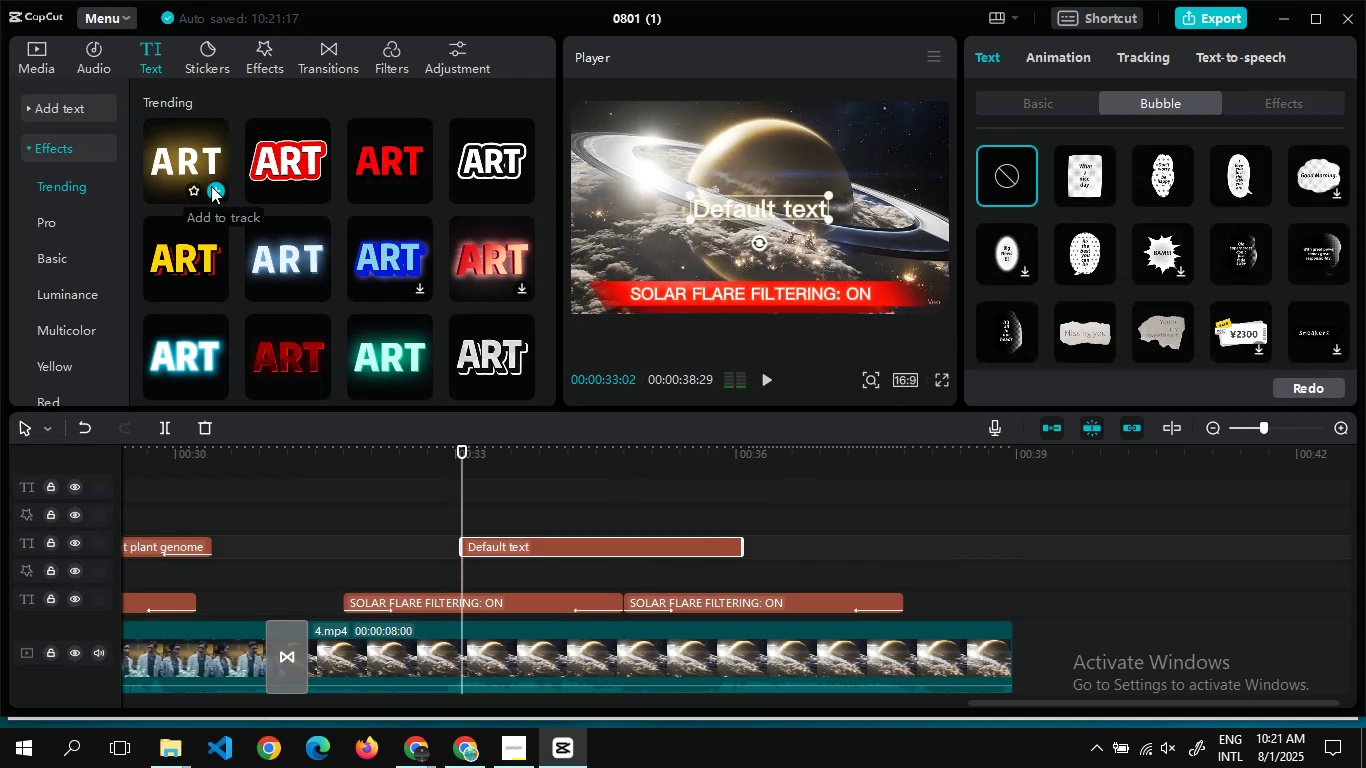 
key(Alt+Tab)
 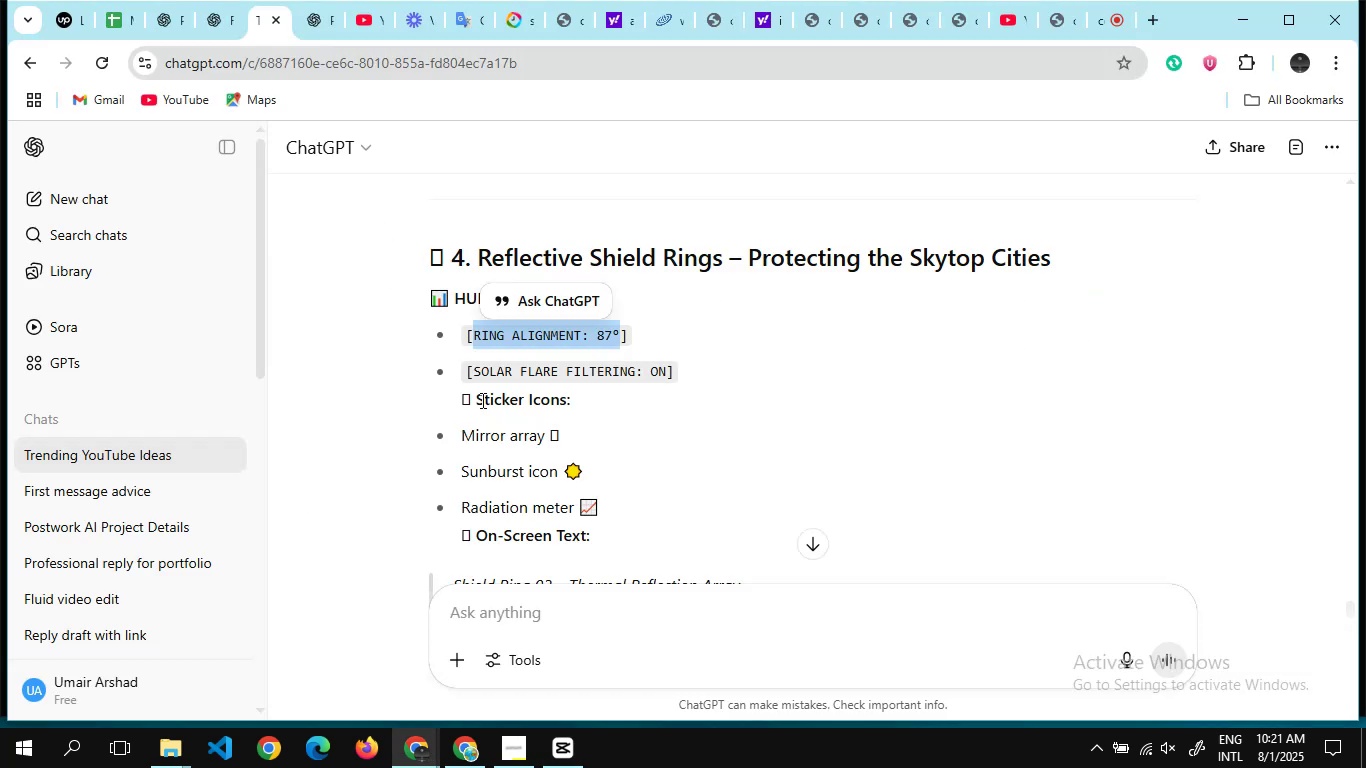 
scroll: coordinate [527, 416], scroll_direction: down, amount: 2.0
 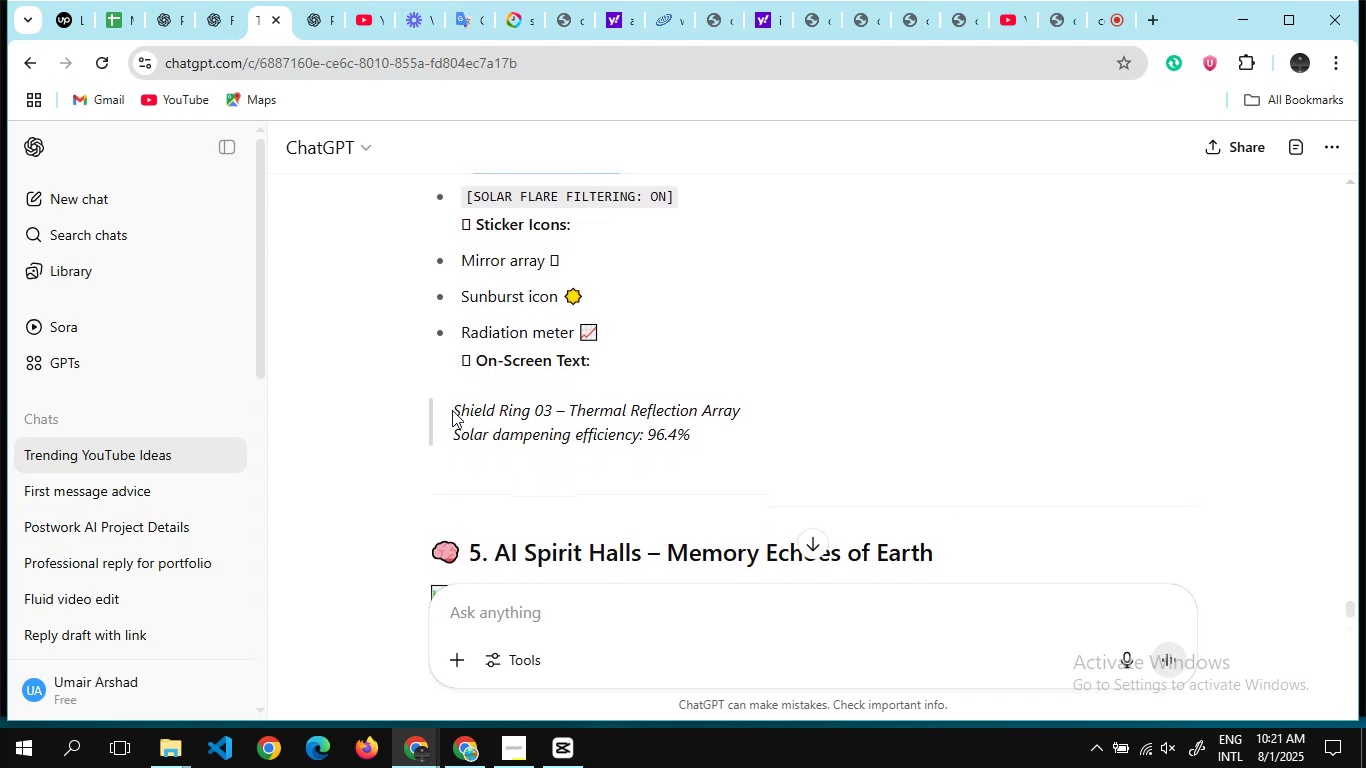 
left_click_drag(start_coordinate=[453, 410], to_coordinate=[752, 408])
 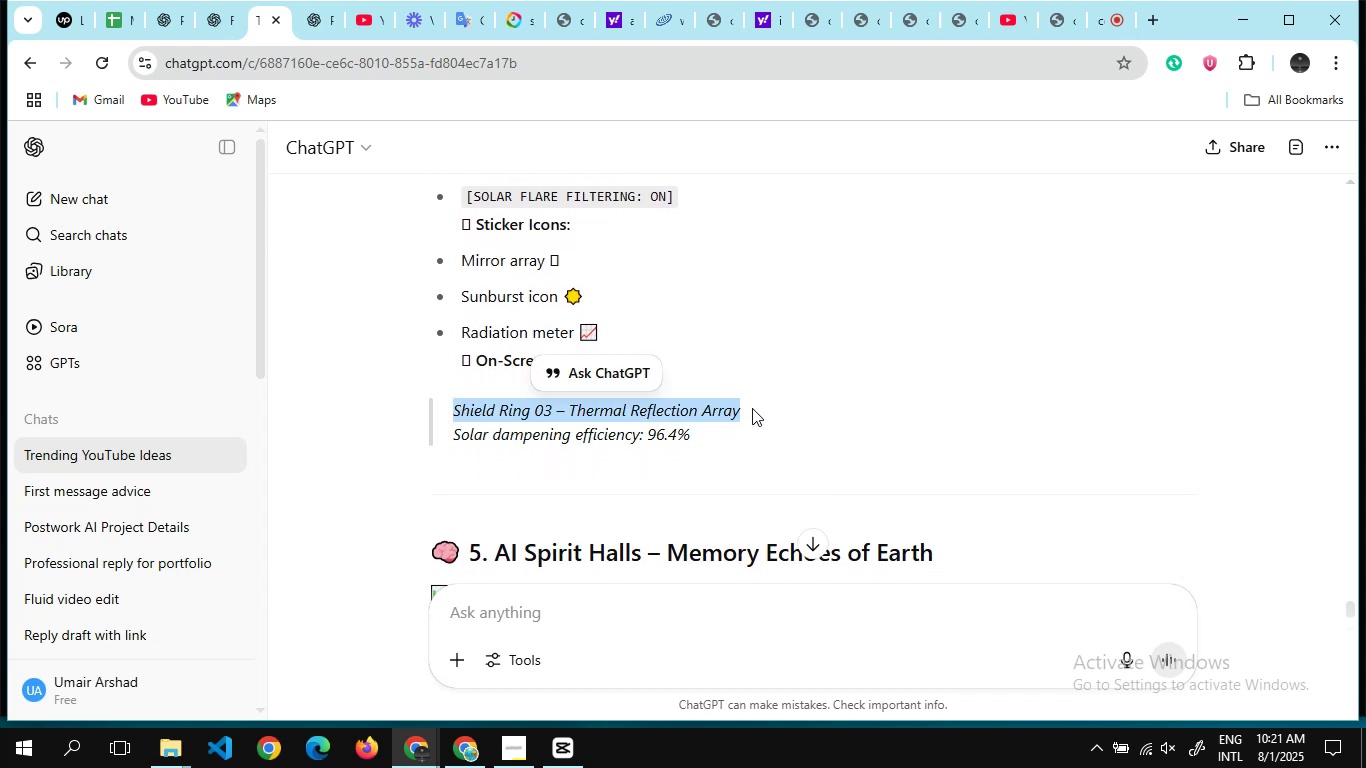 
hold_key(key=ControlLeft, duration=0.93)
 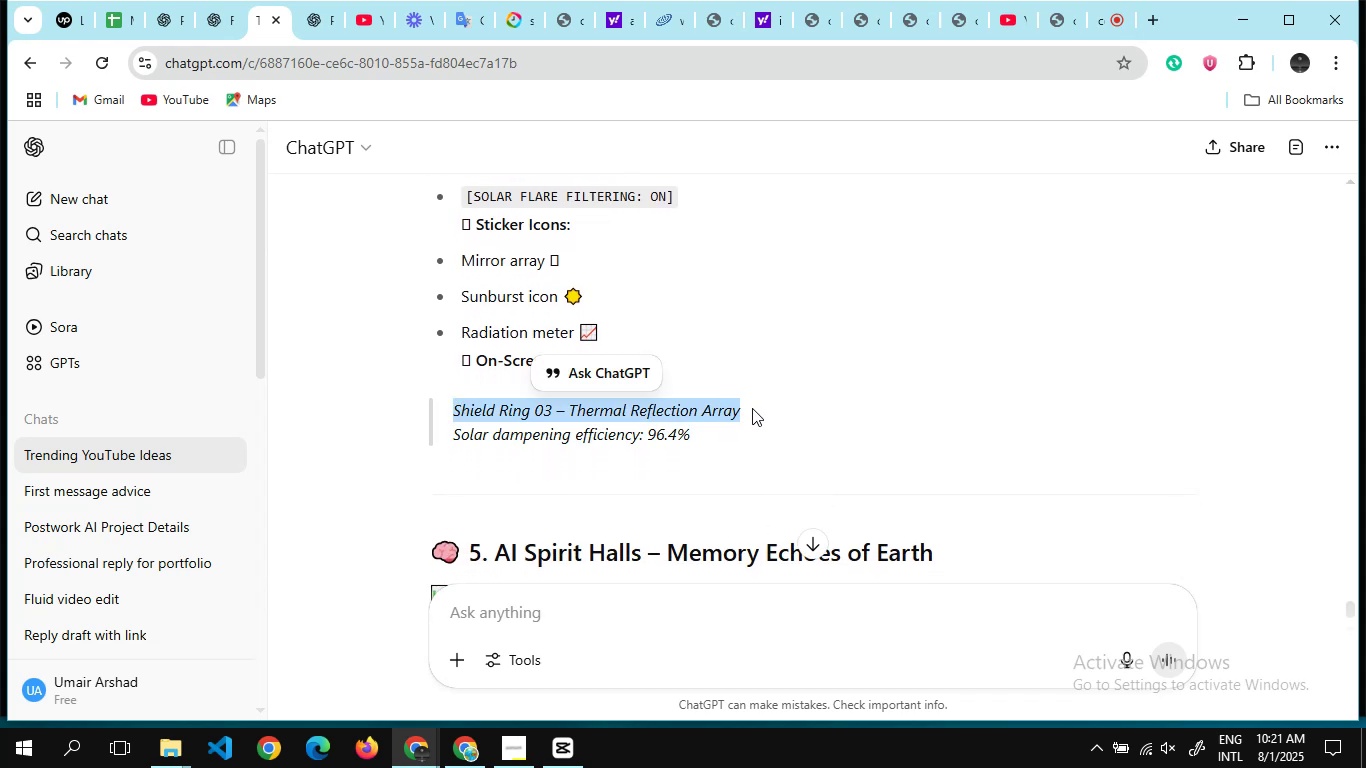 
hold_key(key=C, duration=0.33)
 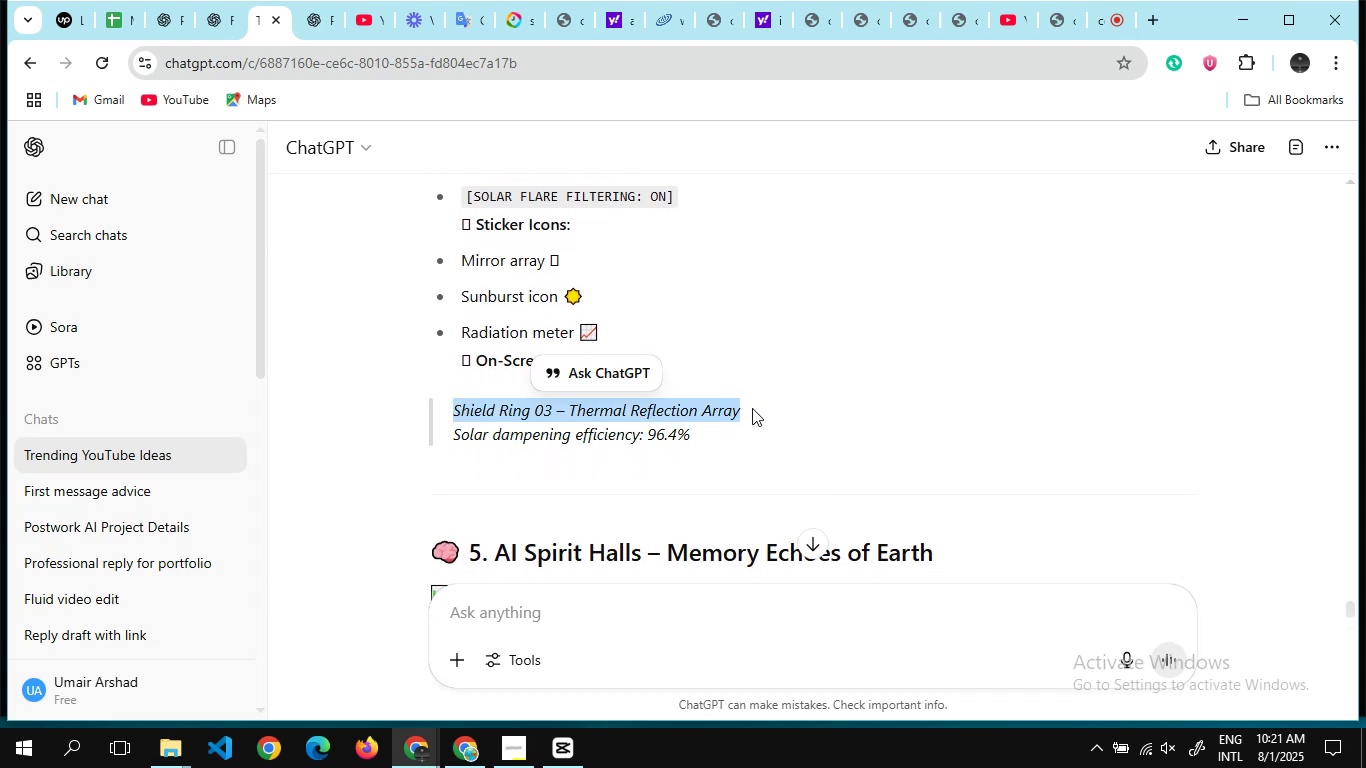 
key(Alt+AltLeft)
 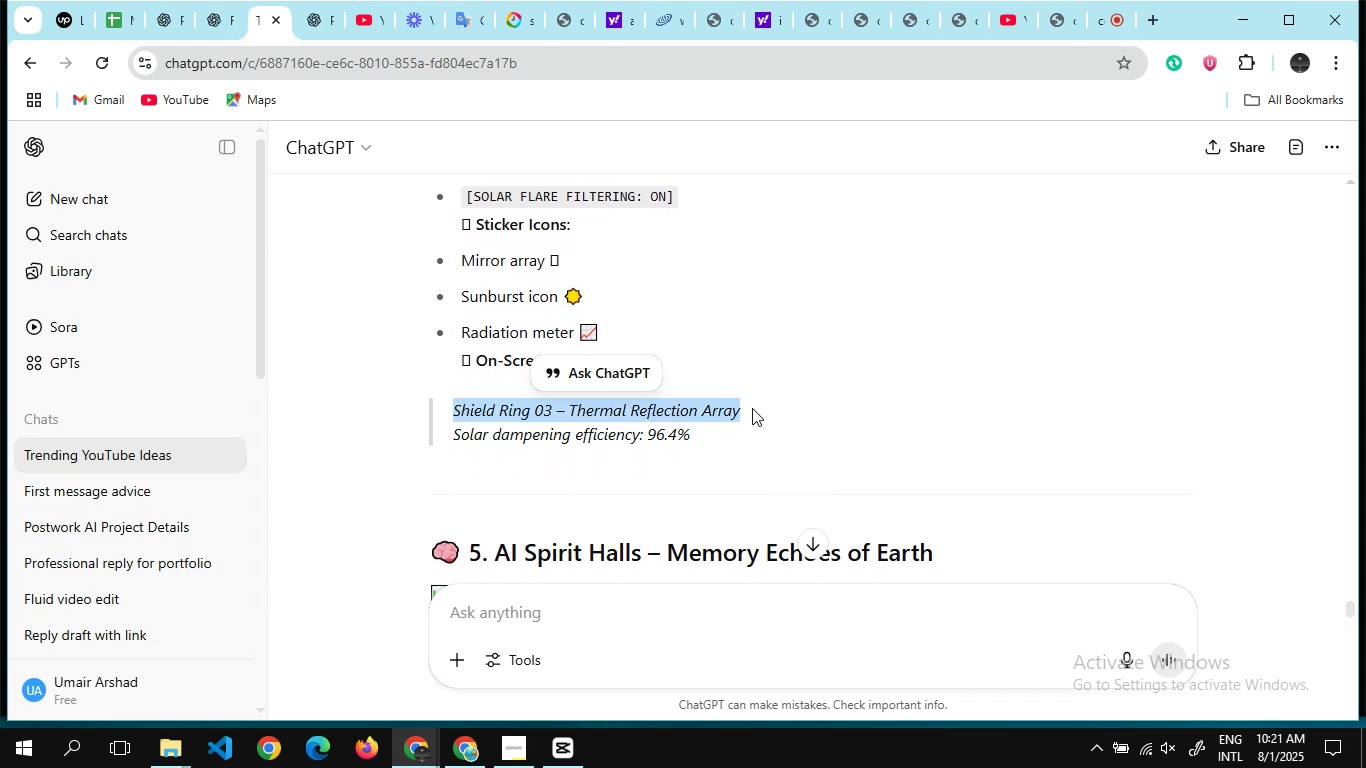 
key(Alt+Tab)
 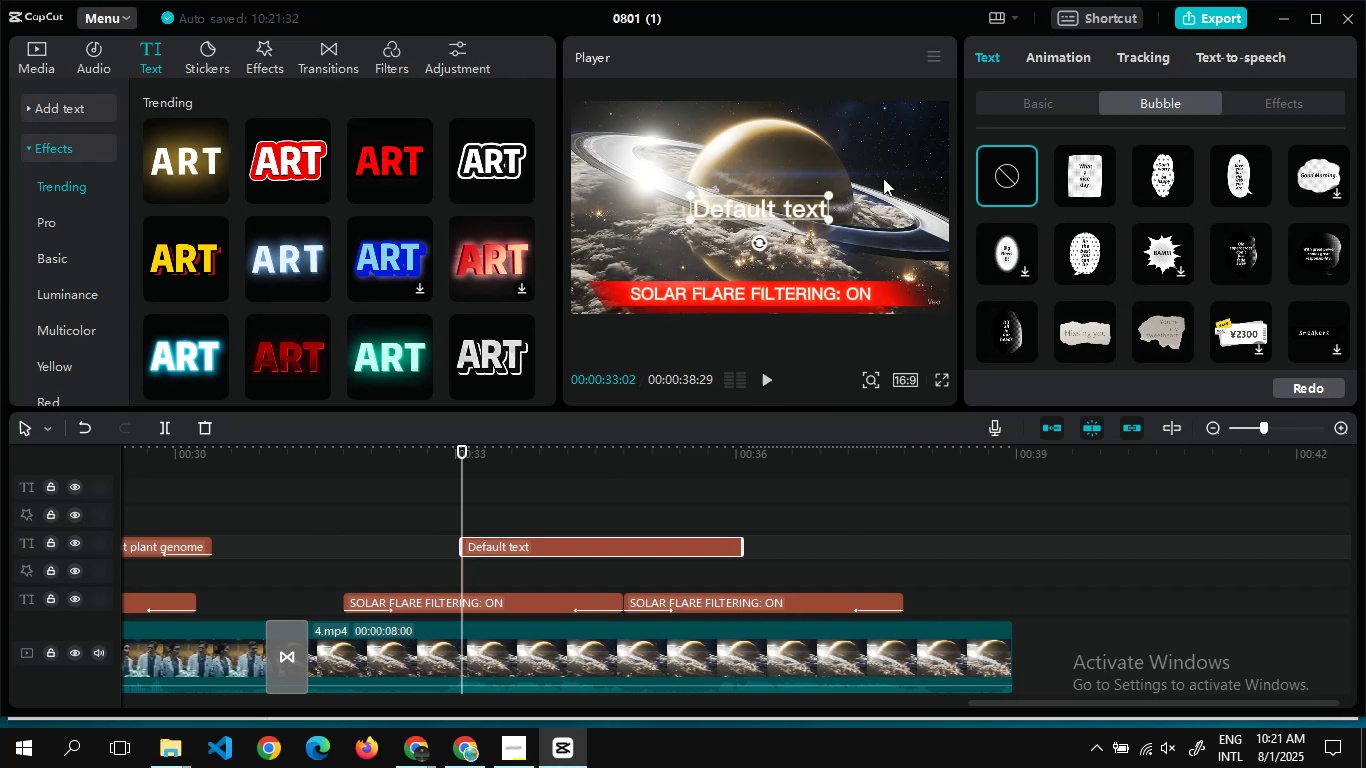 
left_click([1042, 92])
 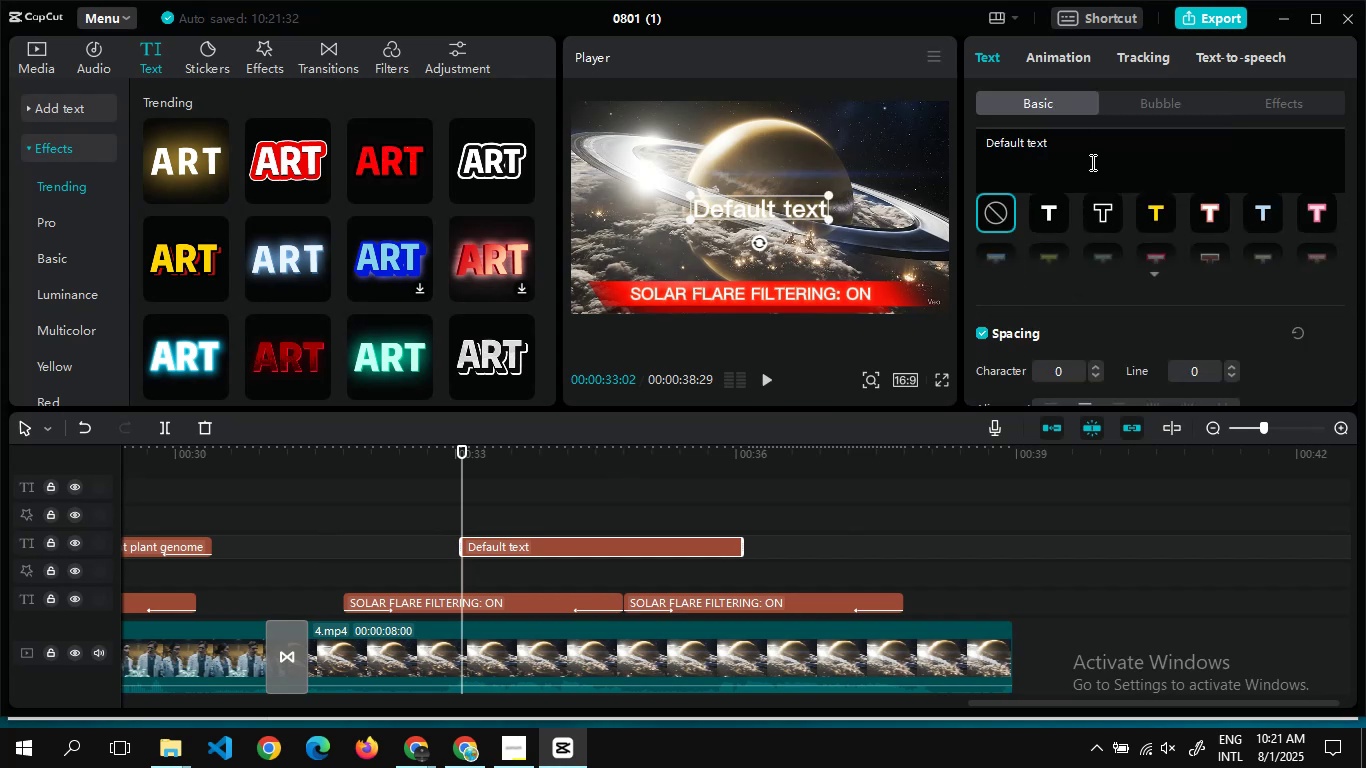 
left_click([1091, 162])
 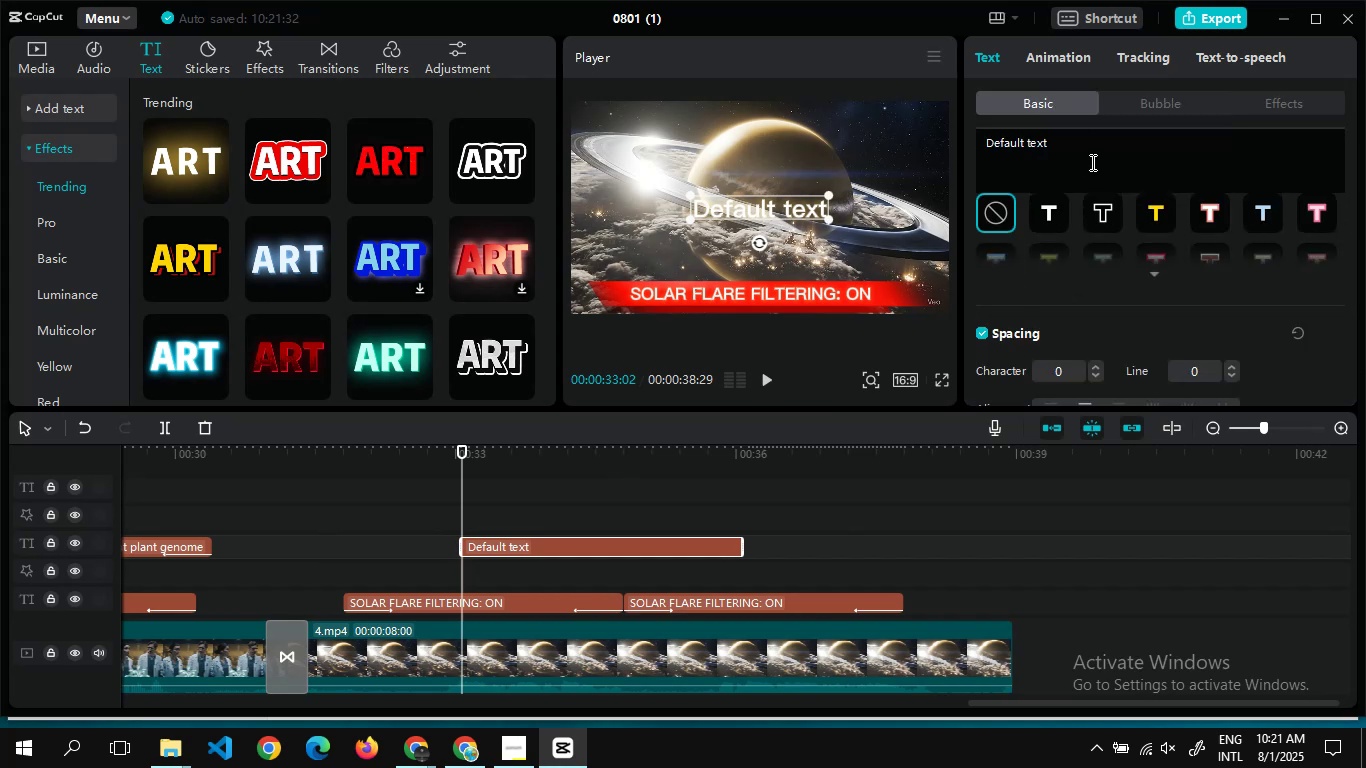 
key(Control+A)
 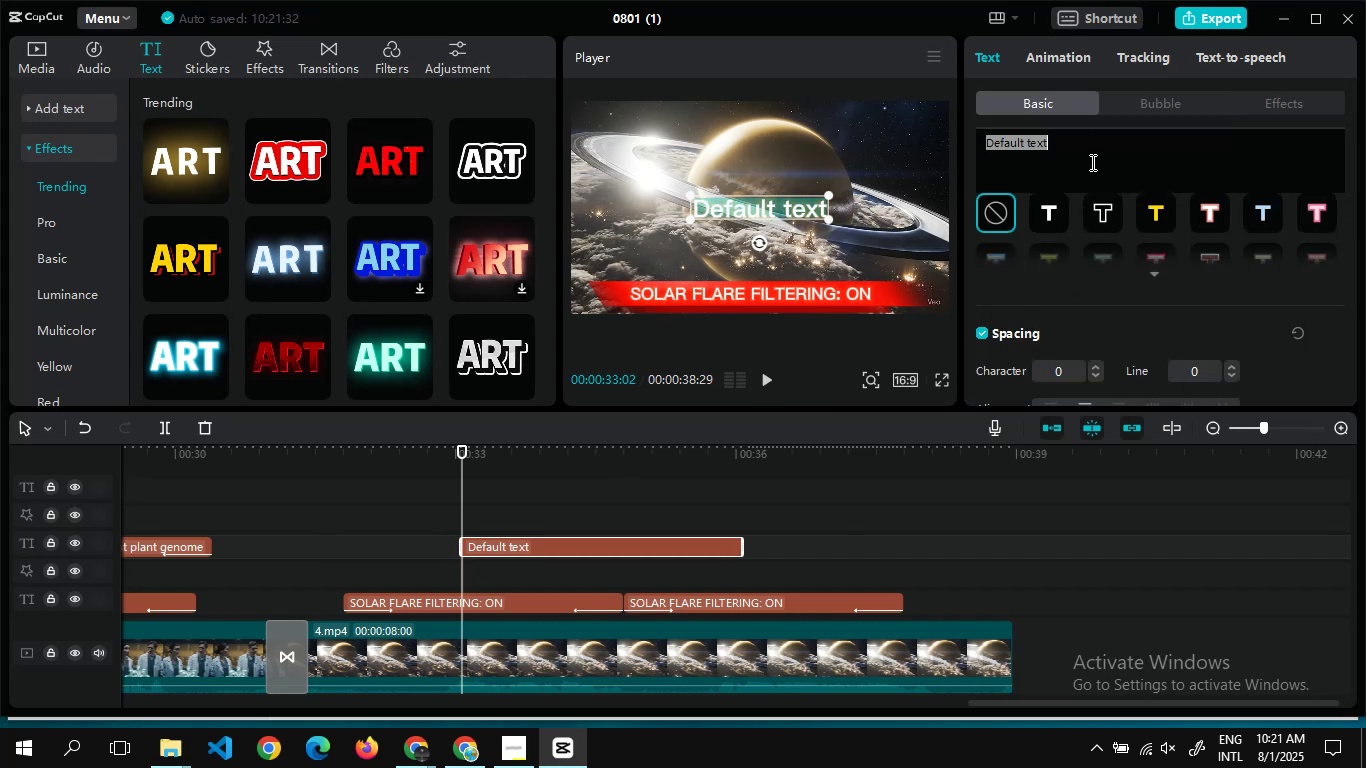 
key(Control+V)
 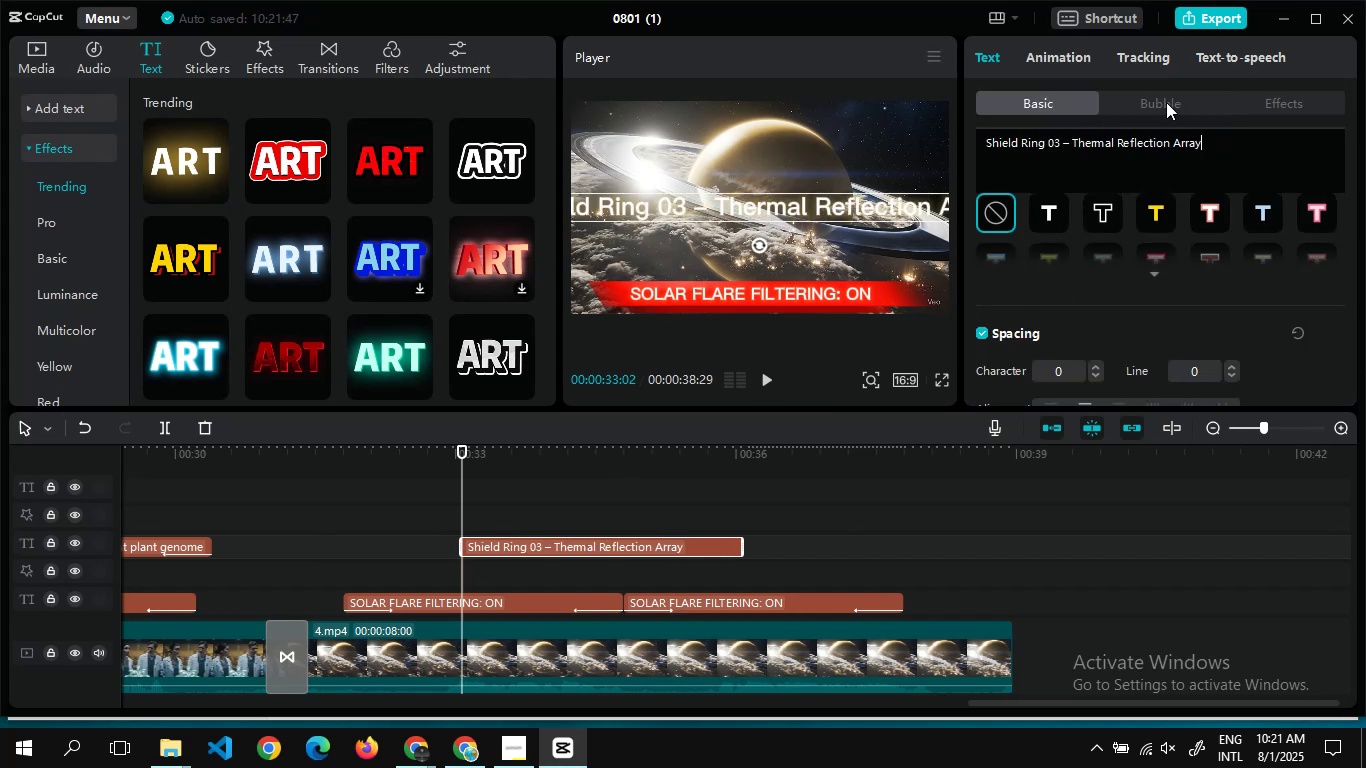 
left_click([1166, 101])
 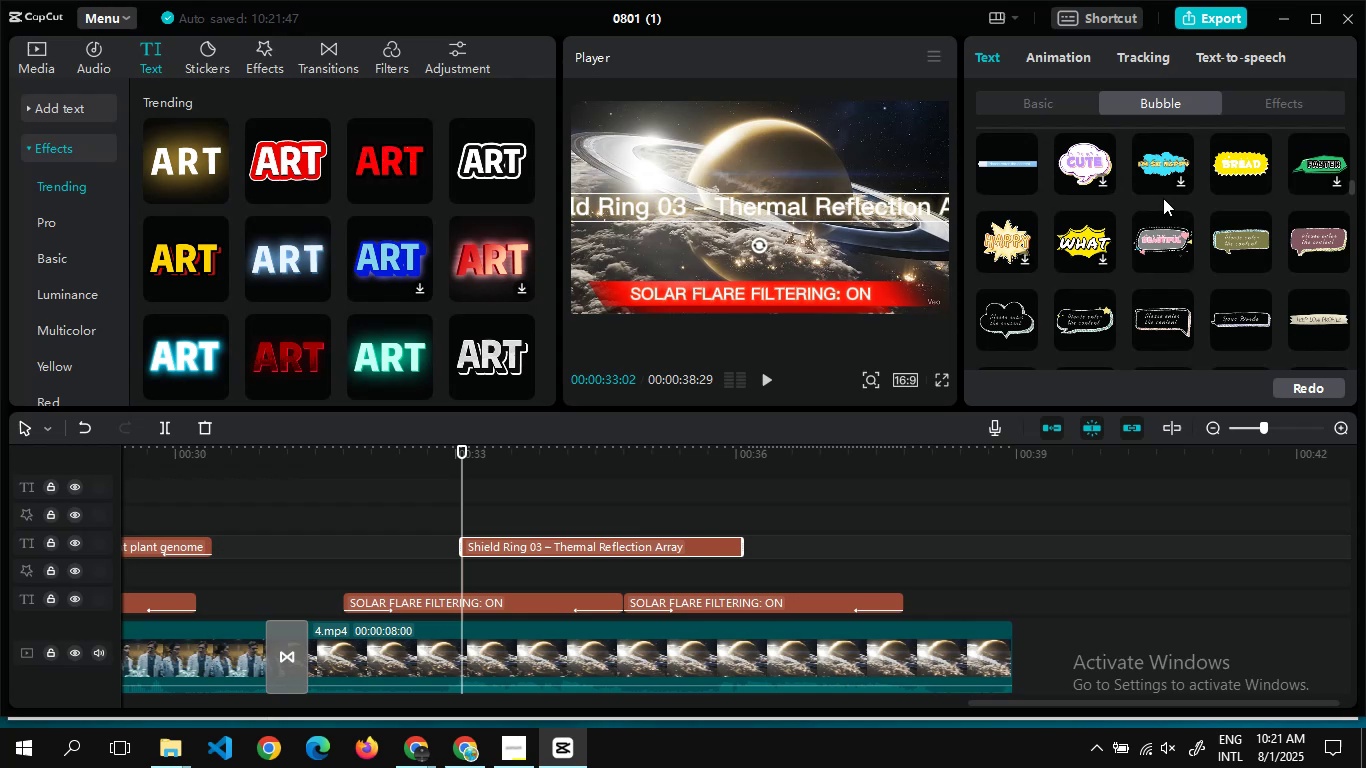 
left_click([1317, 310])
 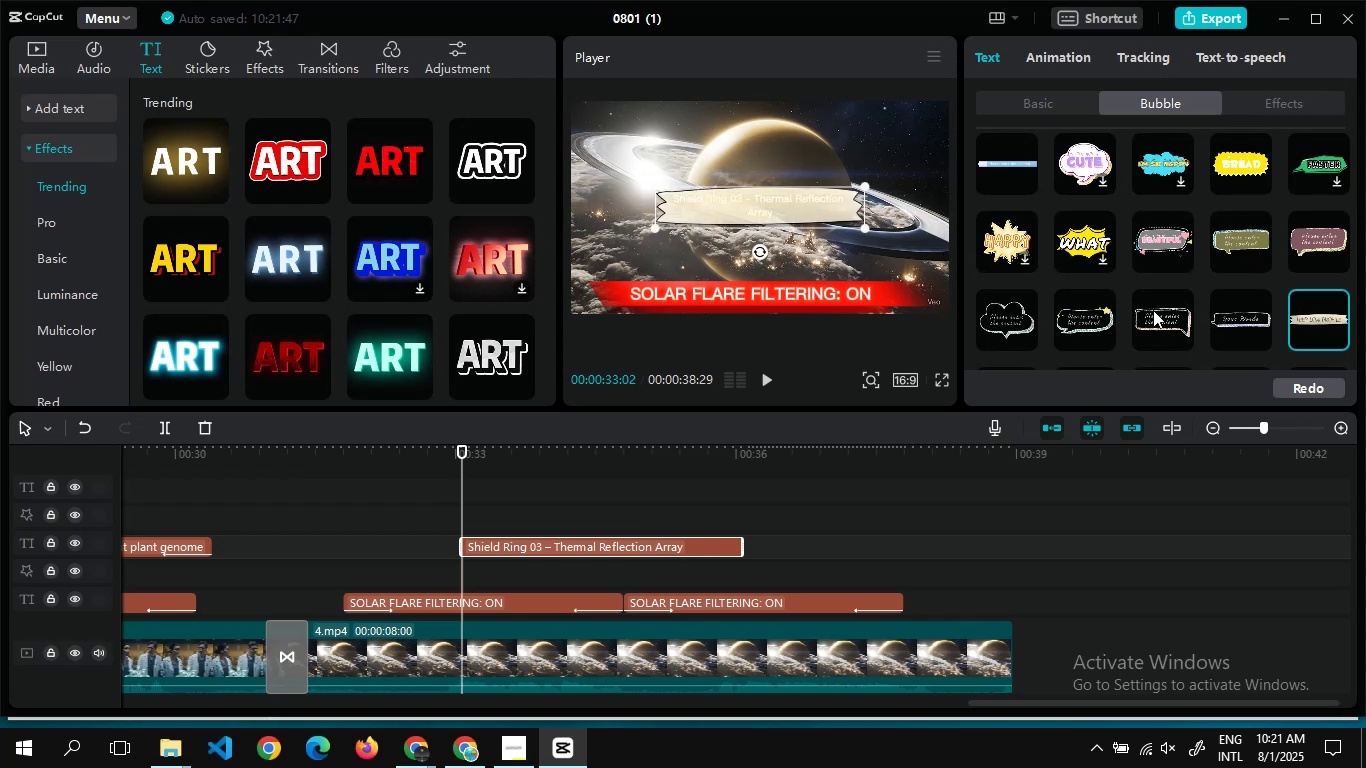 
double_click([1236, 230])
 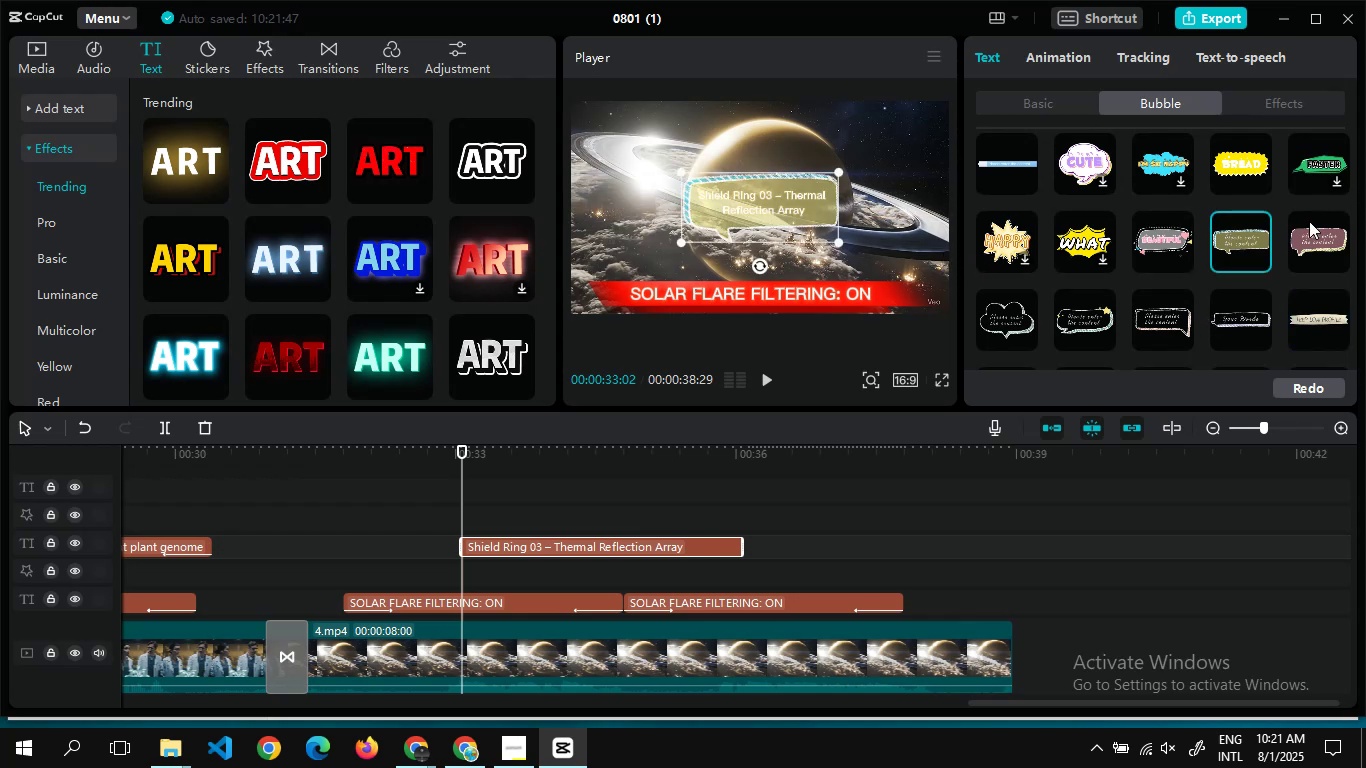 
left_click([1325, 234])
 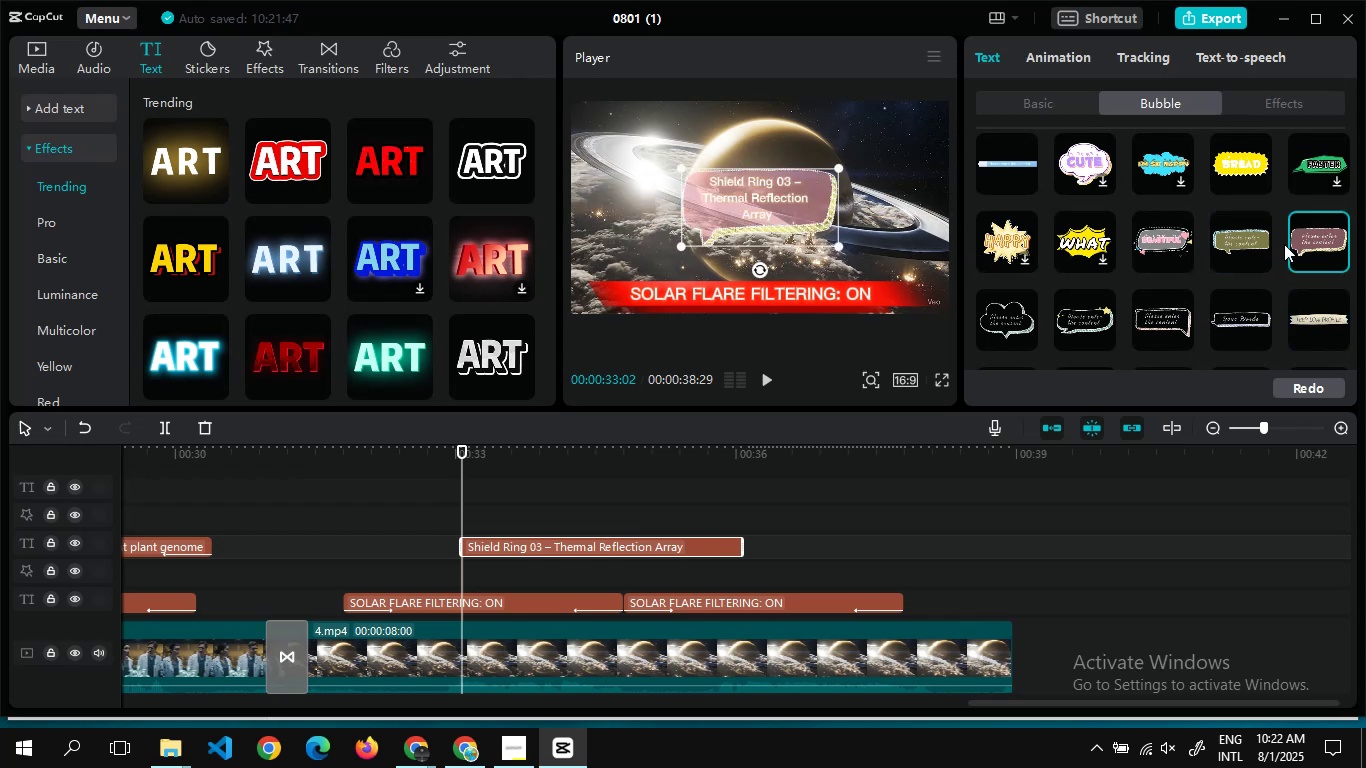 
left_click([1244, 238])
 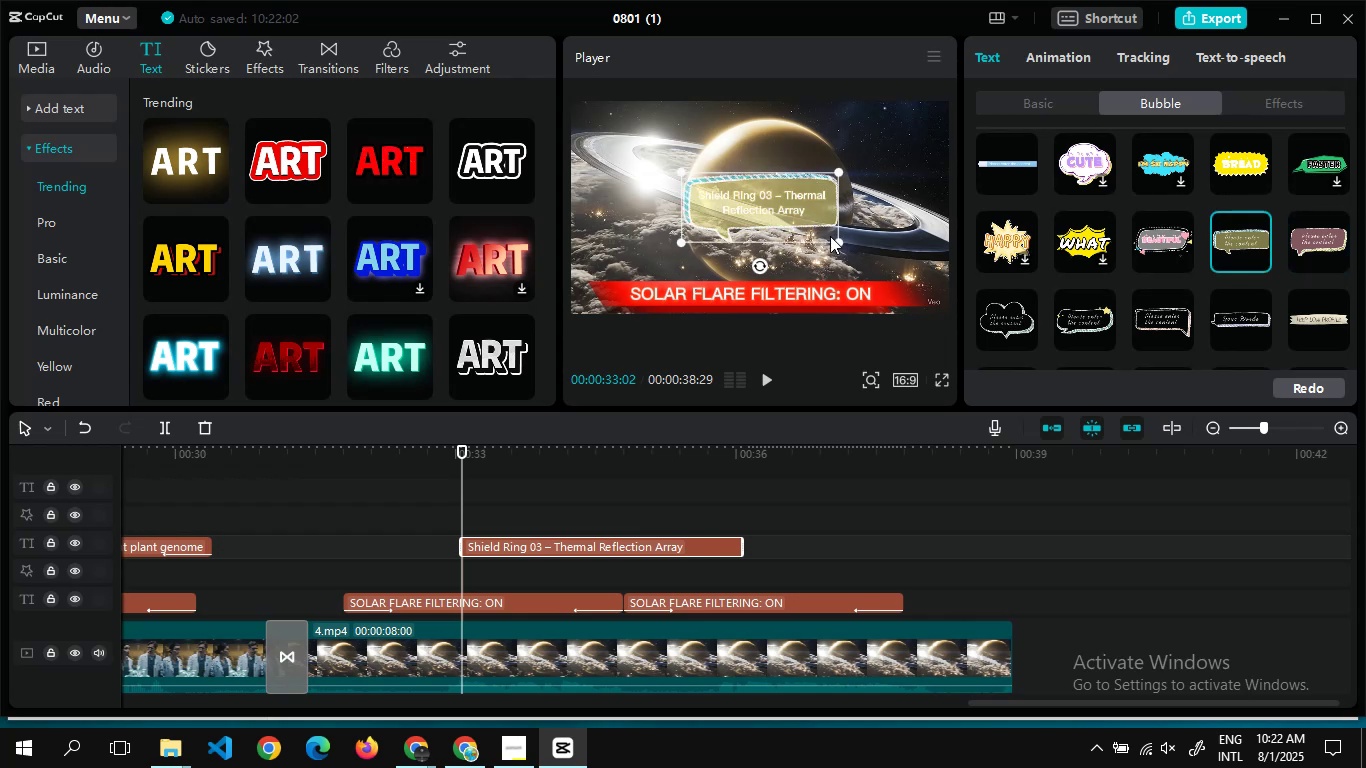 
left_click_drag(start_coordinate=[832, 237], to_coordinate=[822, 236])
 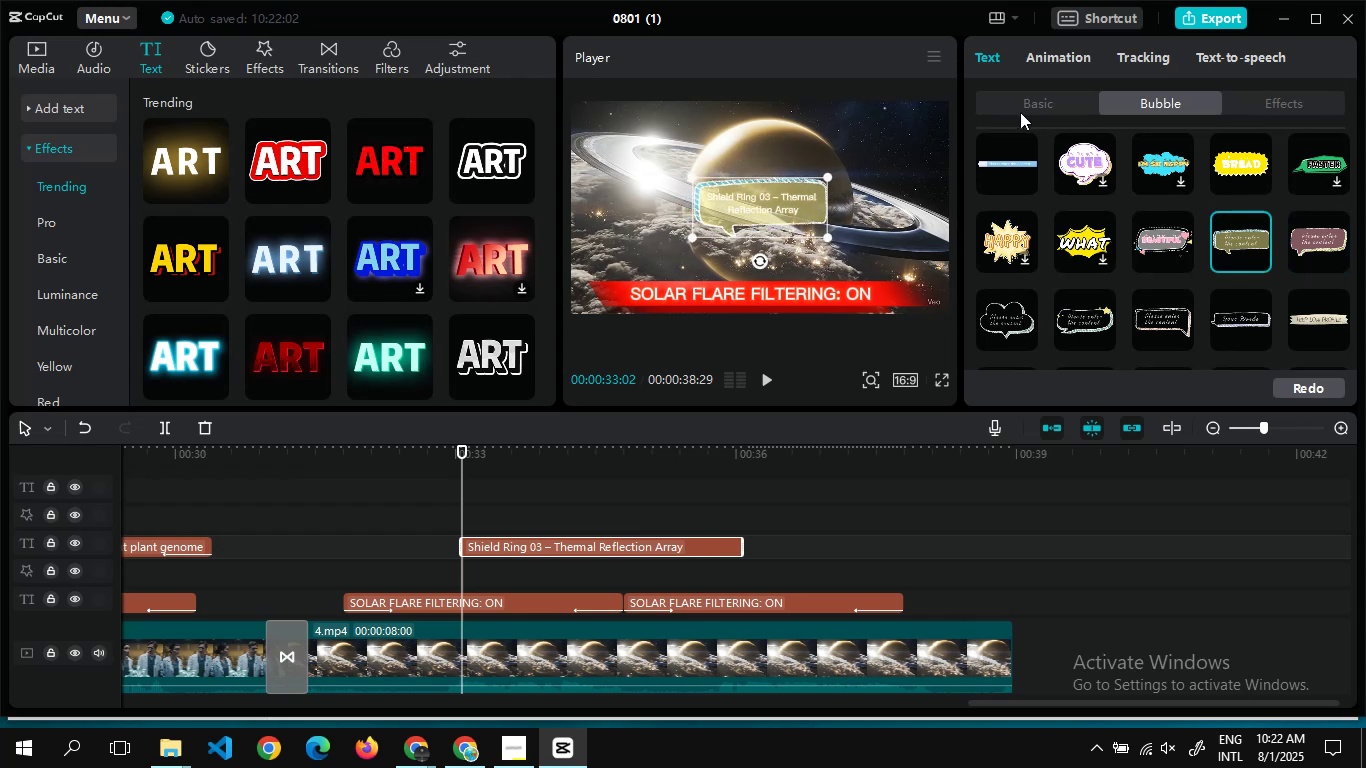 
left_click([1020, 112])
 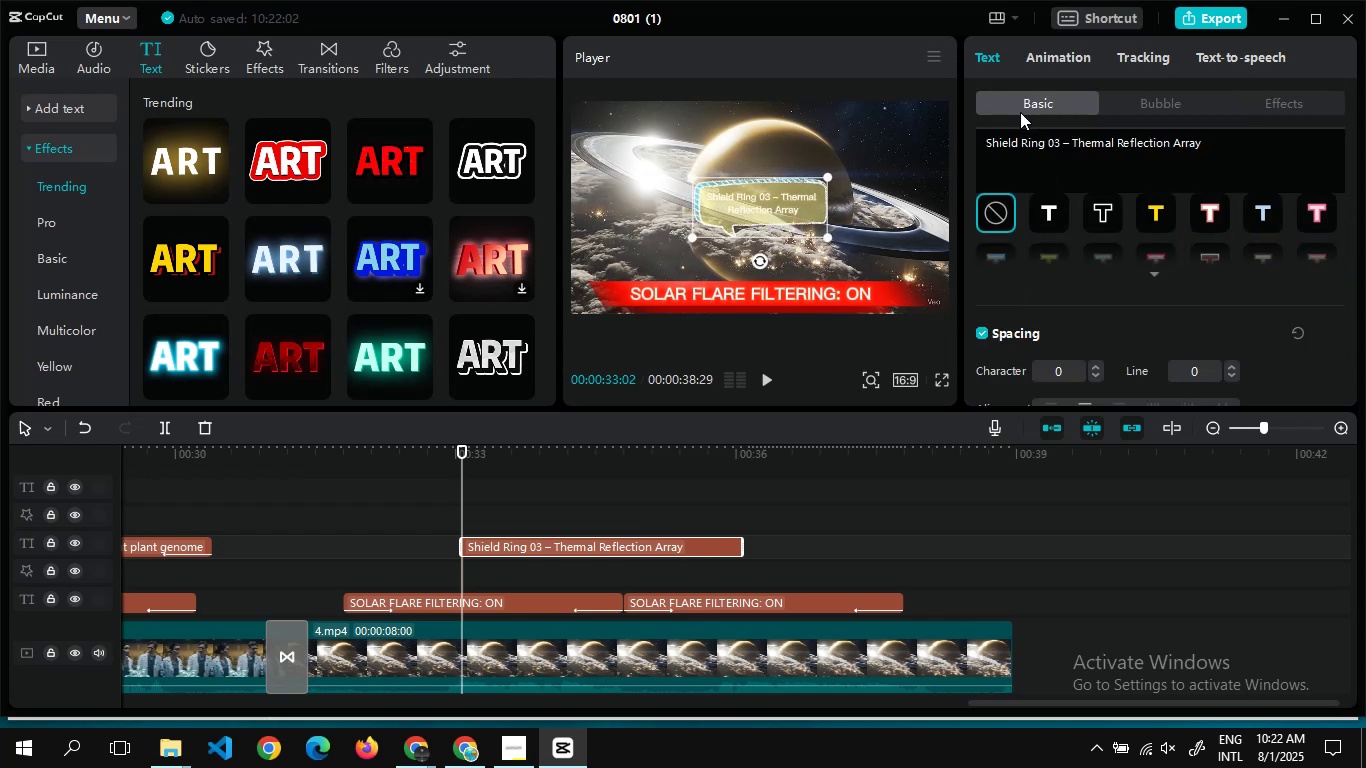 
mouse_move([1077, 254])
 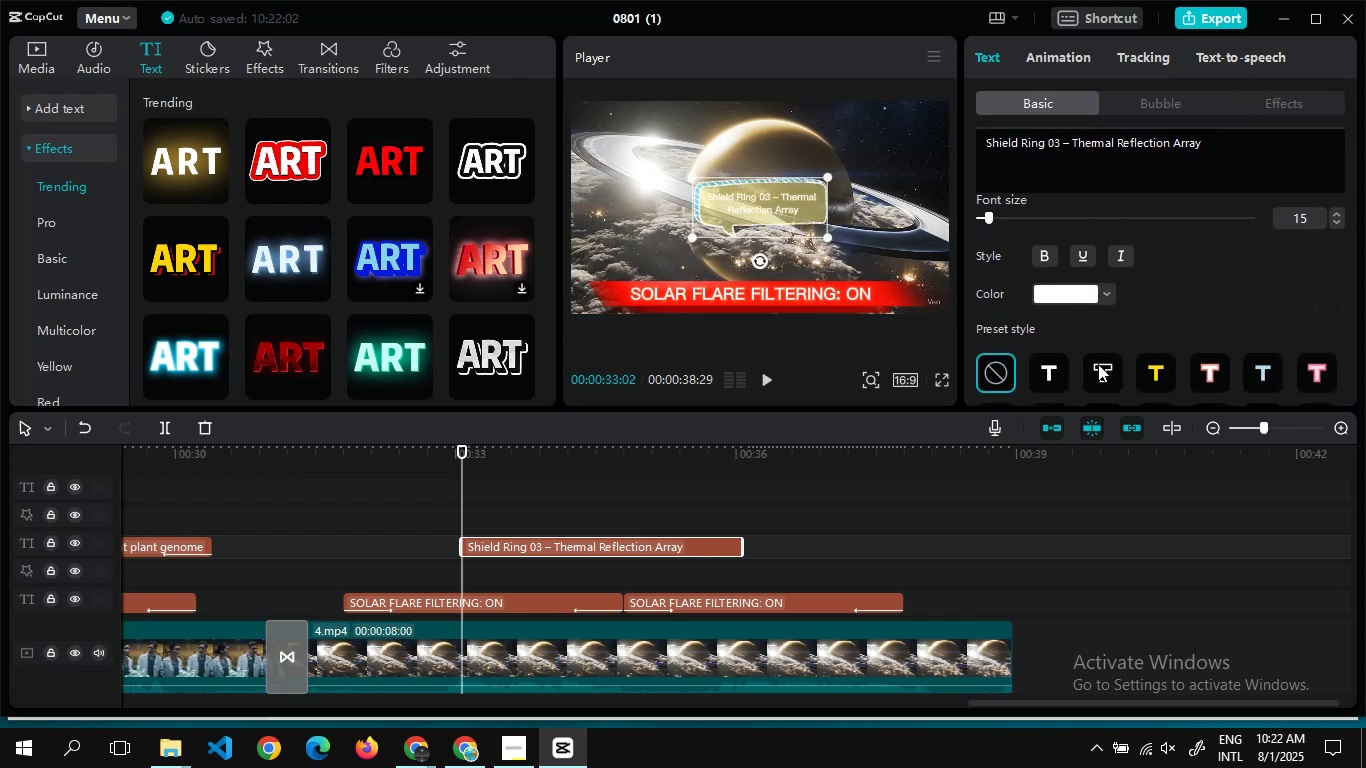 
left_click([1098, 364])
 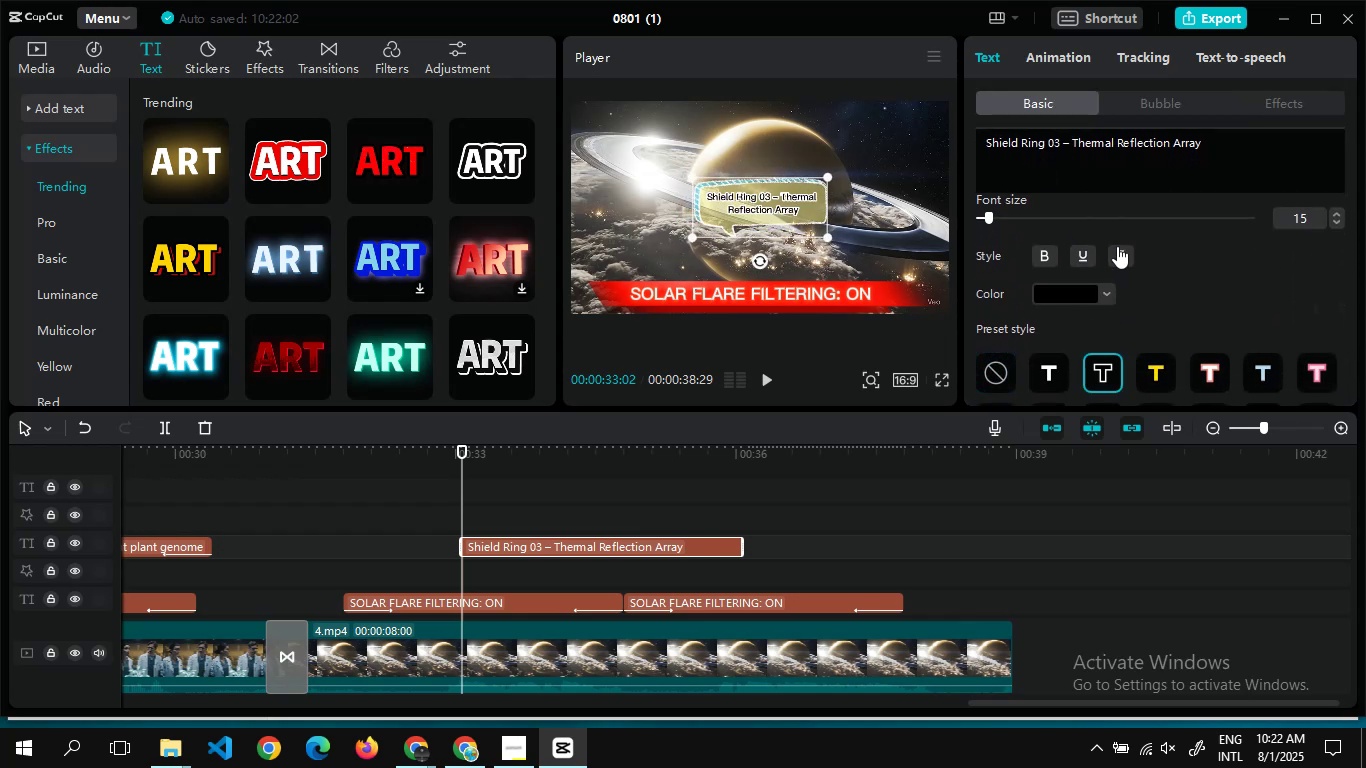 
left_click([1117, 246])
 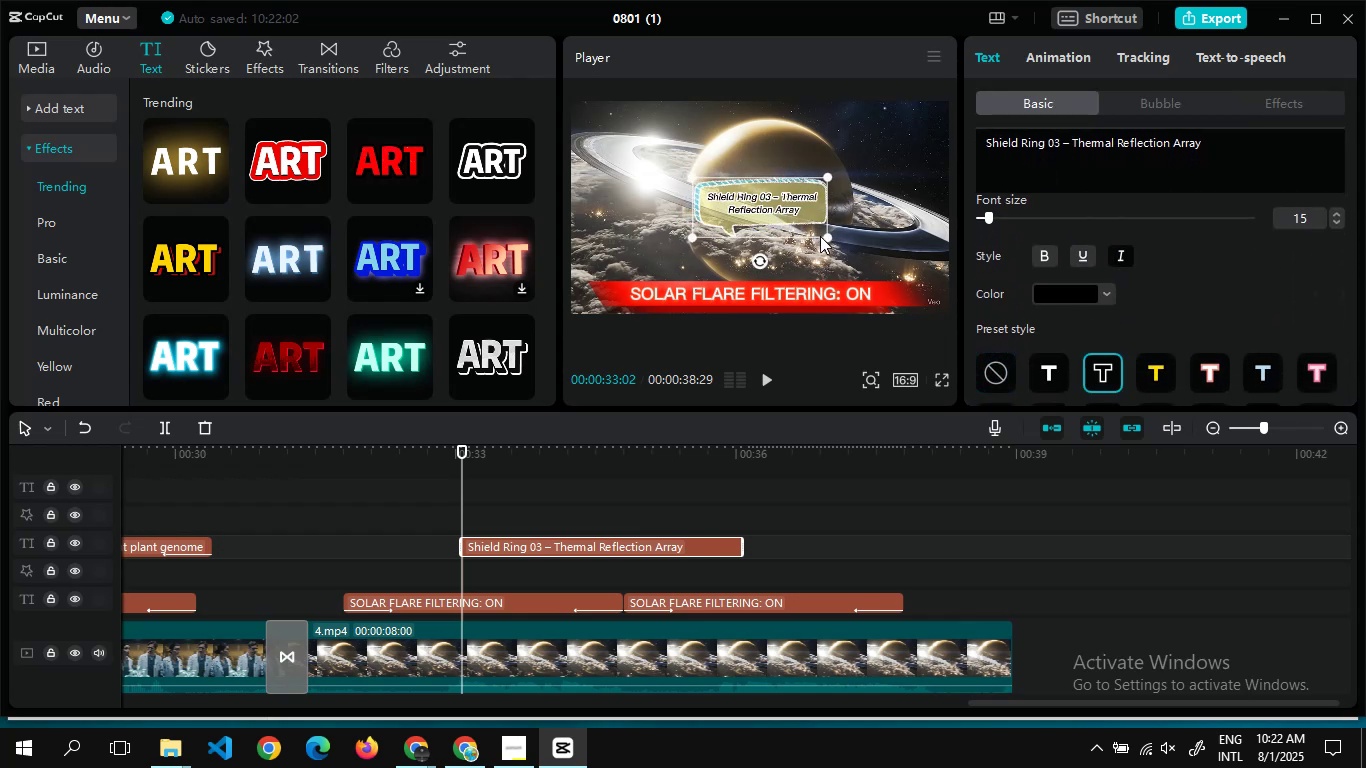 
left_click_drag(start_coordinate=[823, 236], to_coordinate=[813, 233])
 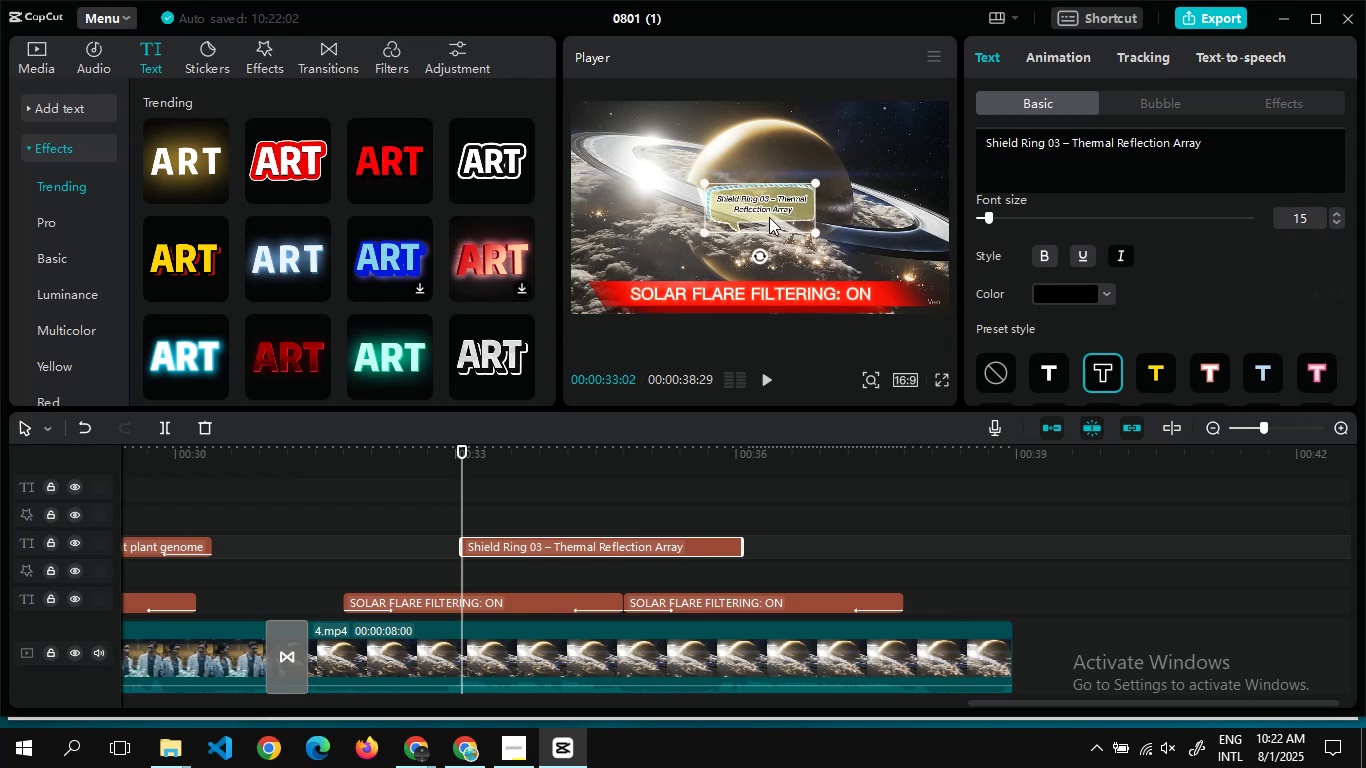 
left_click_drag(start_coordinate=[769, 217], to_coordinate=[896, 139])
 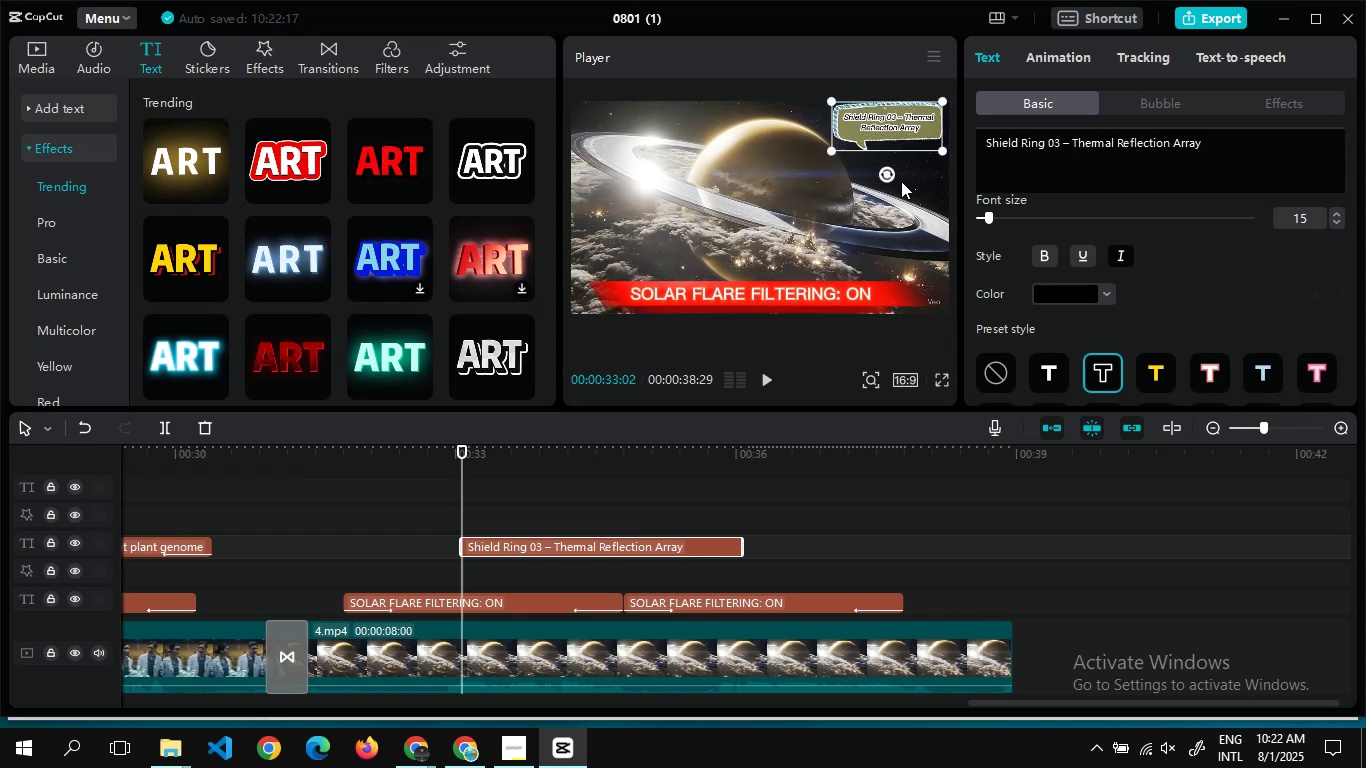 
left_click([796, 227])
 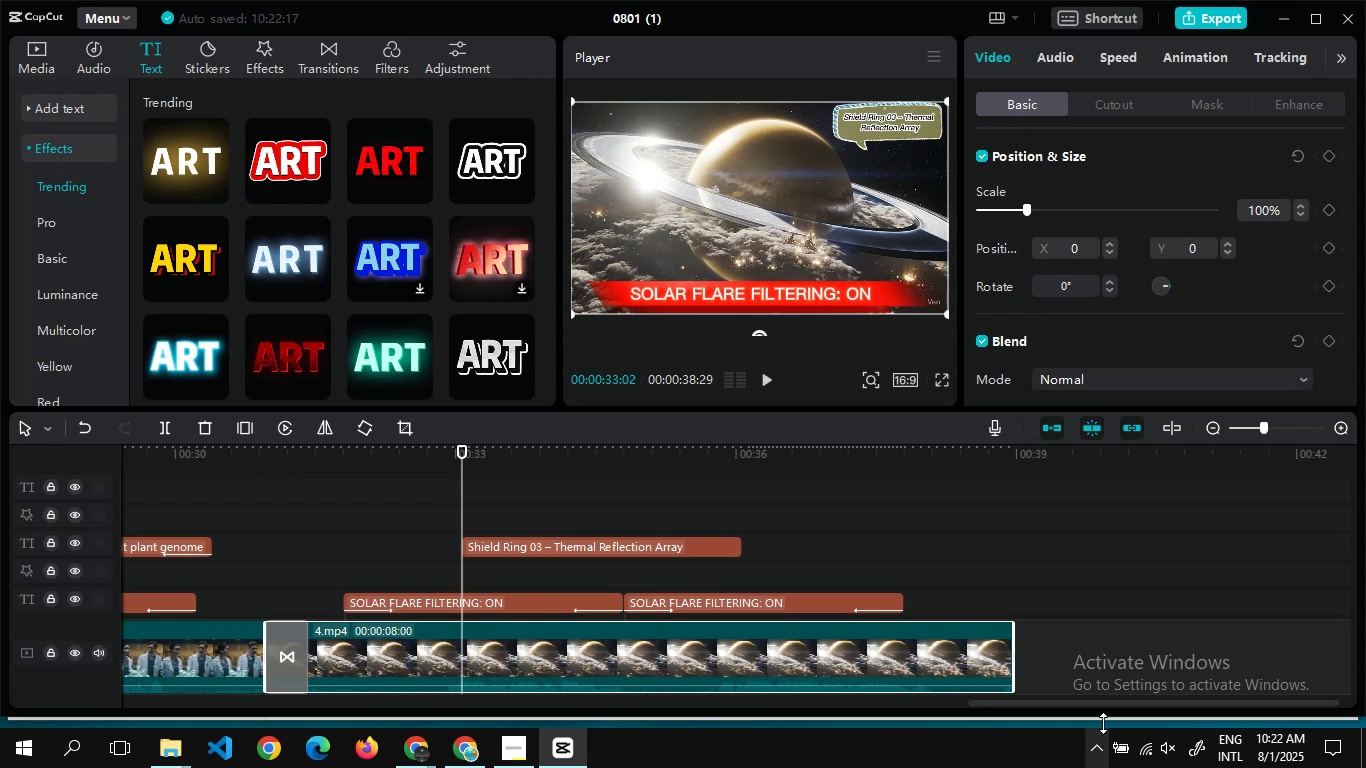 
wait(5.67)
 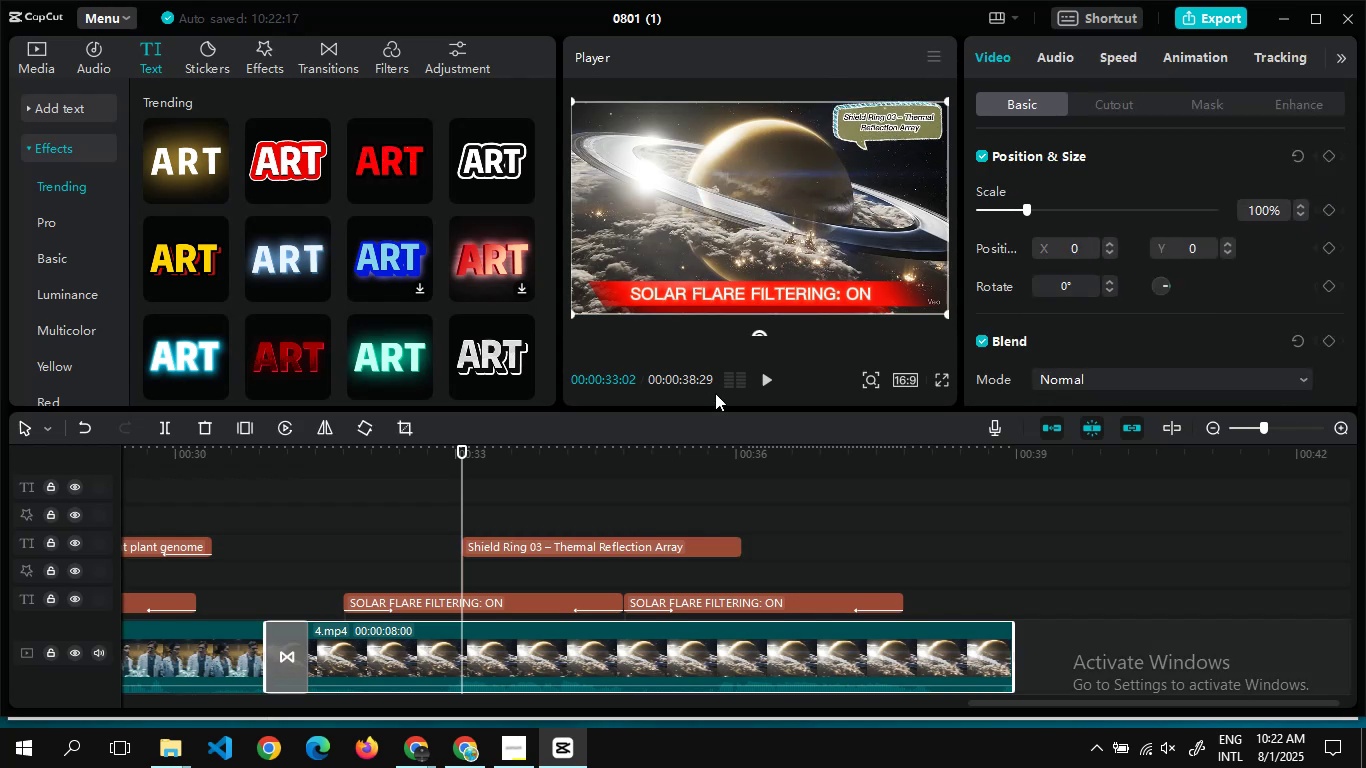 
left_click_drag(start_coordinate=[1097, 703], to_coordinate=[1203, 692])
 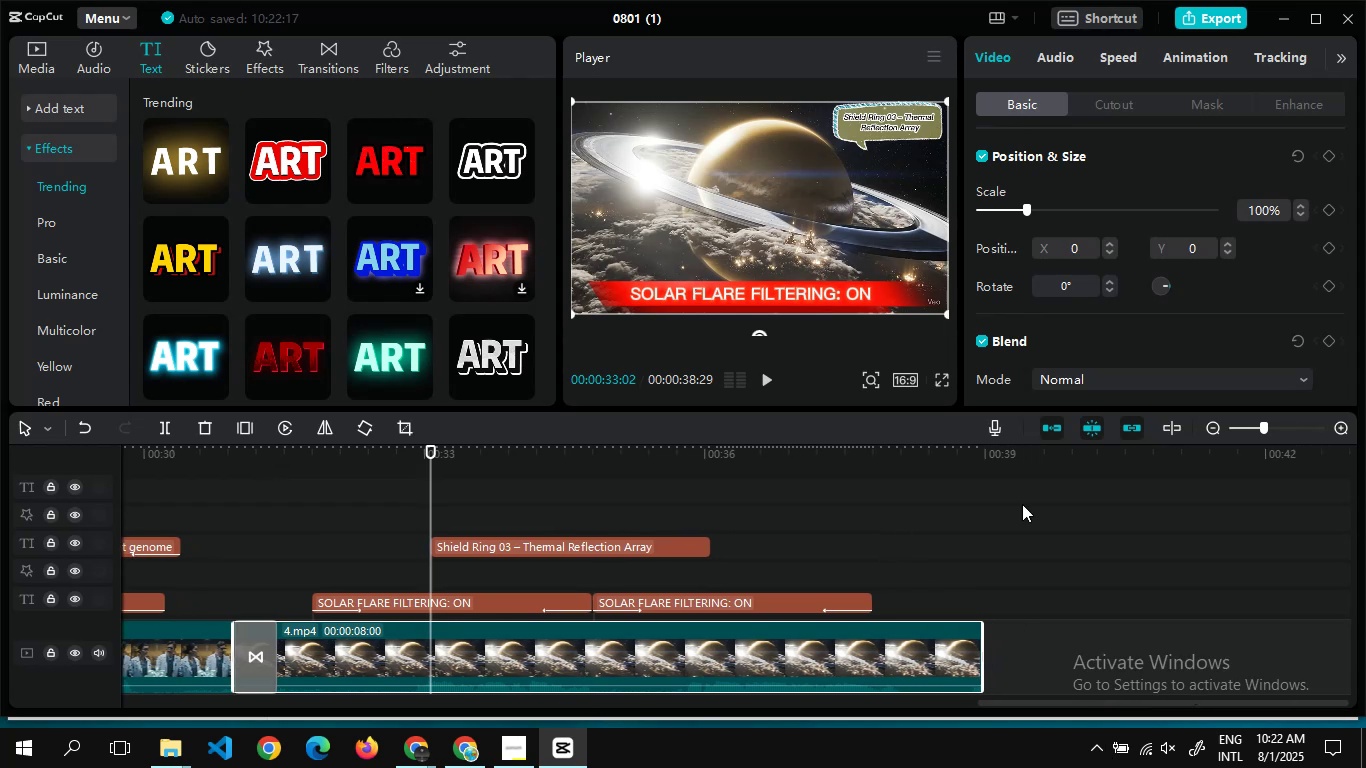 
double_click([1022, 504])
 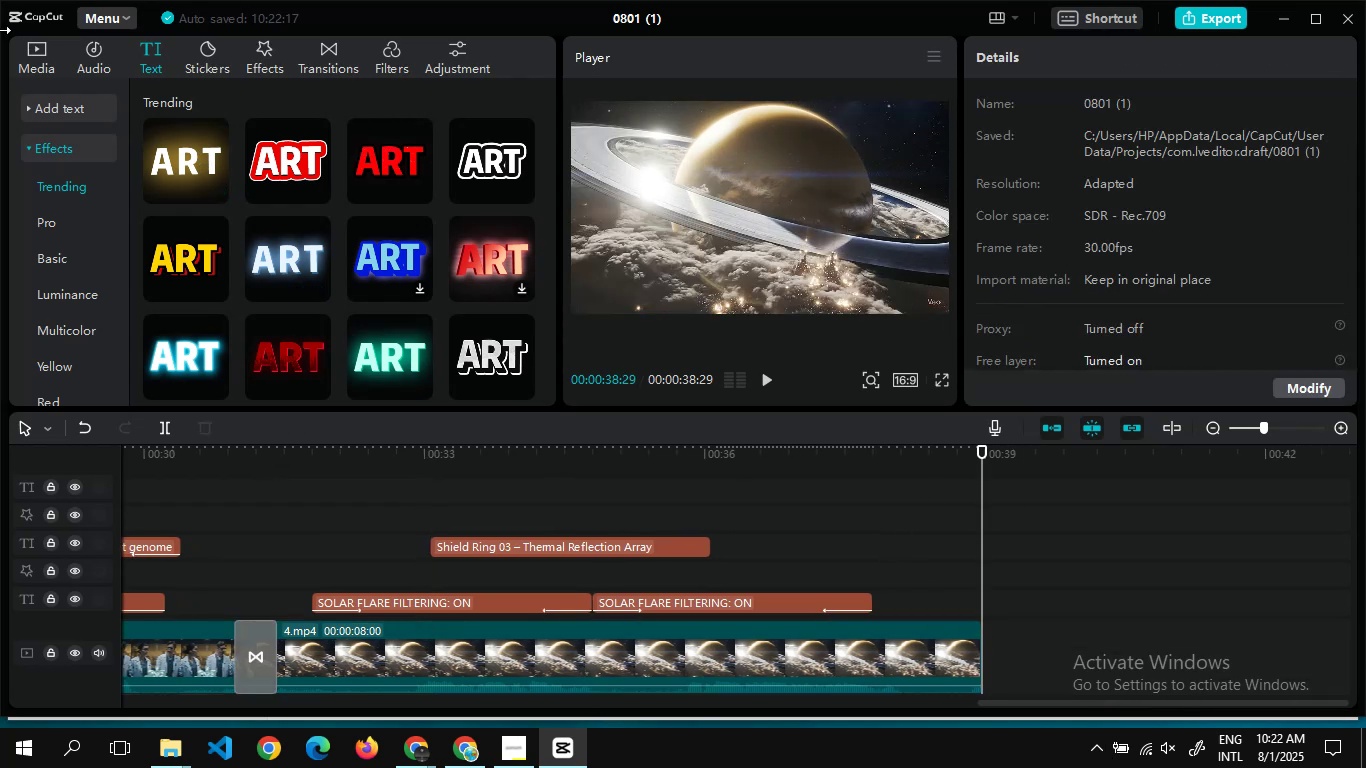 
left_click([21, 40])
 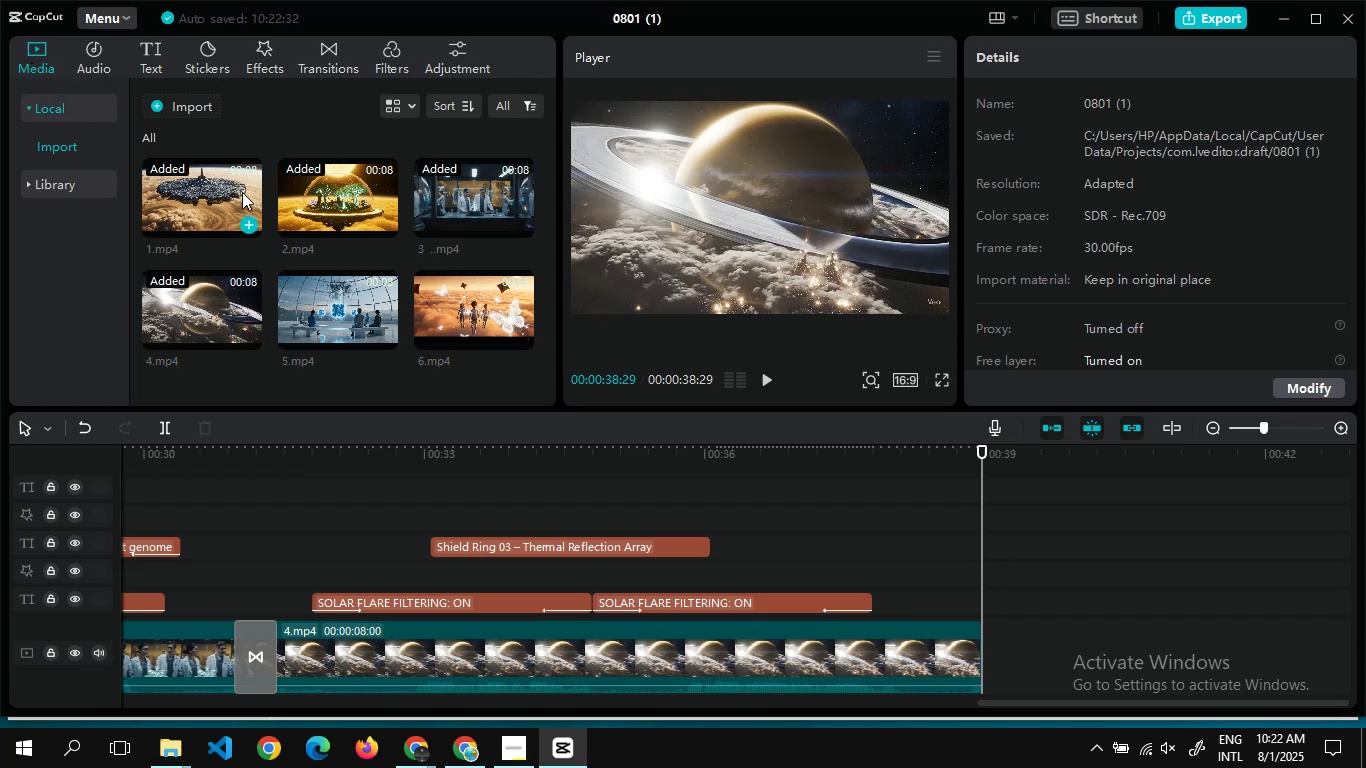 
left_click([377, 330])
 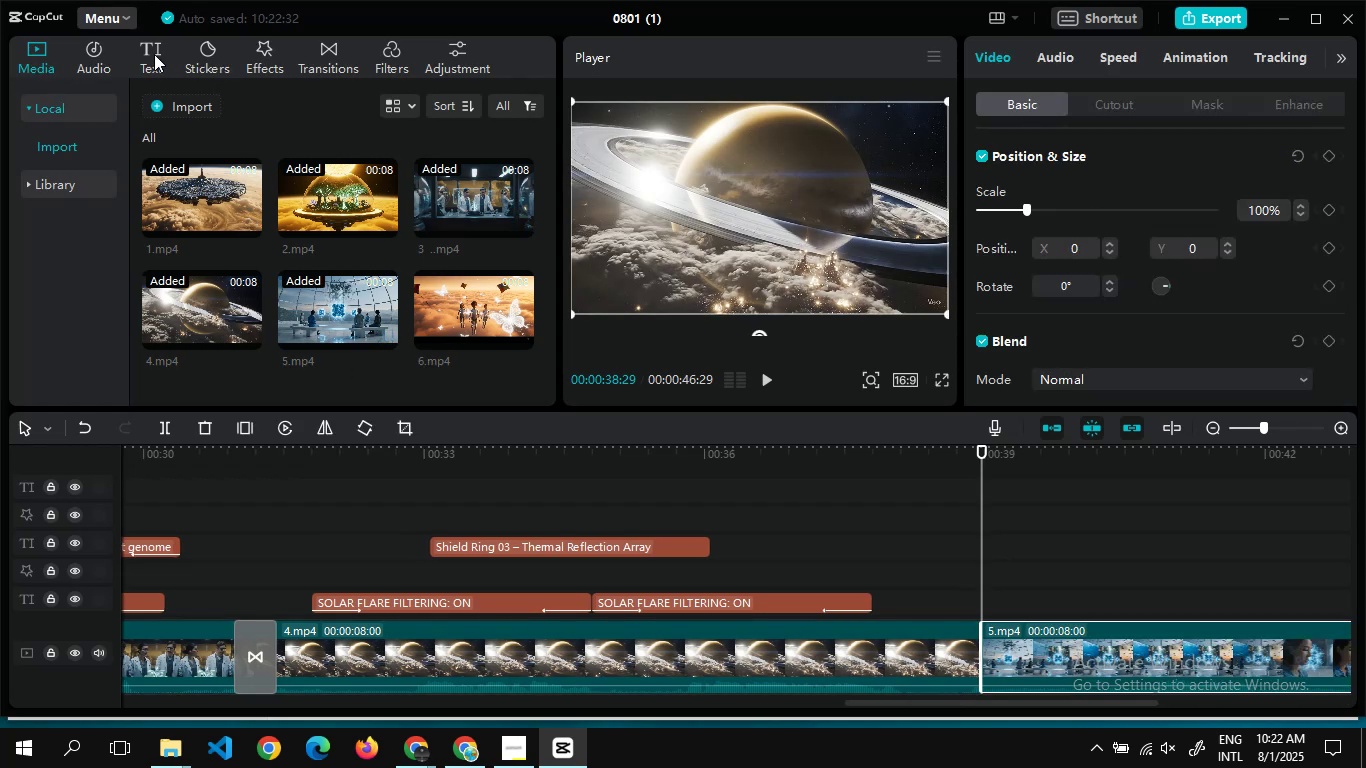 
left_click([321, 60])
 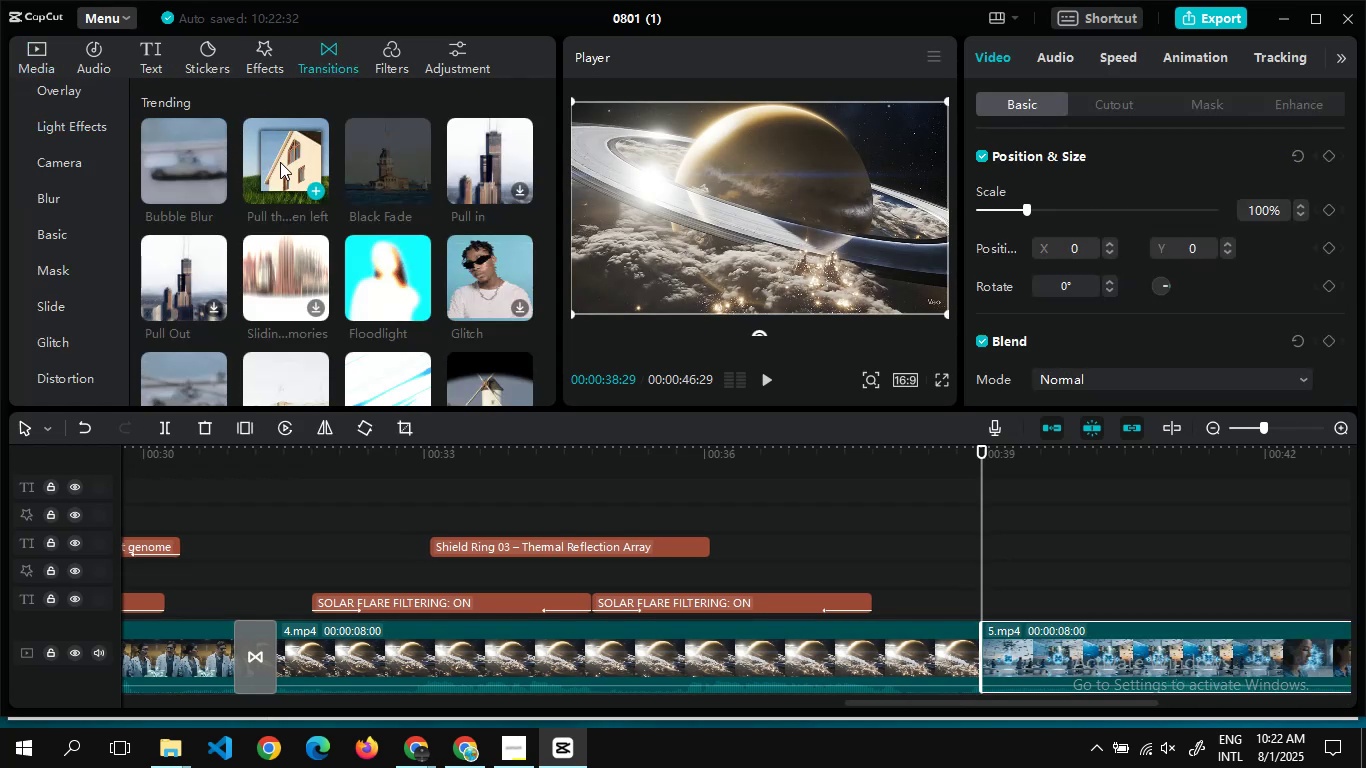 
left_click([280, 162])
 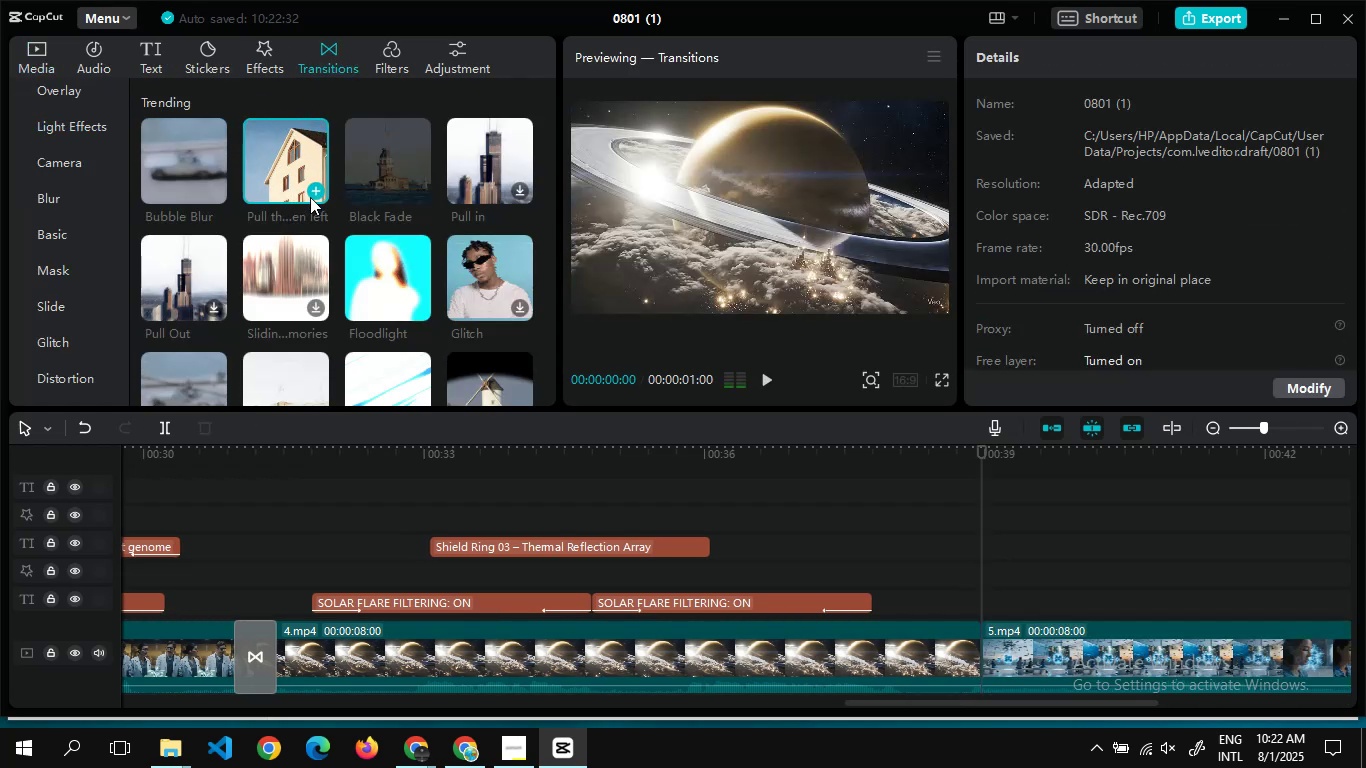 
left_click([310, 195])
 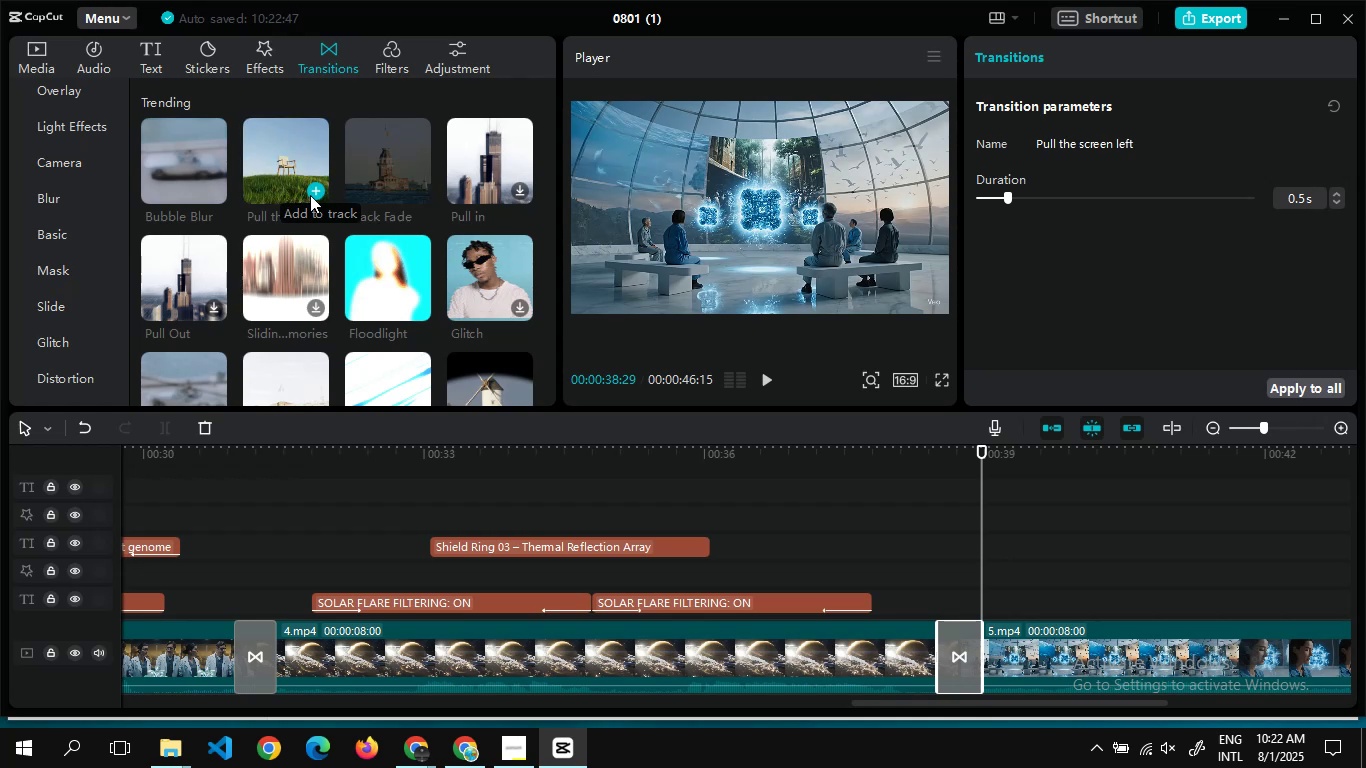 
wait(16.55)
 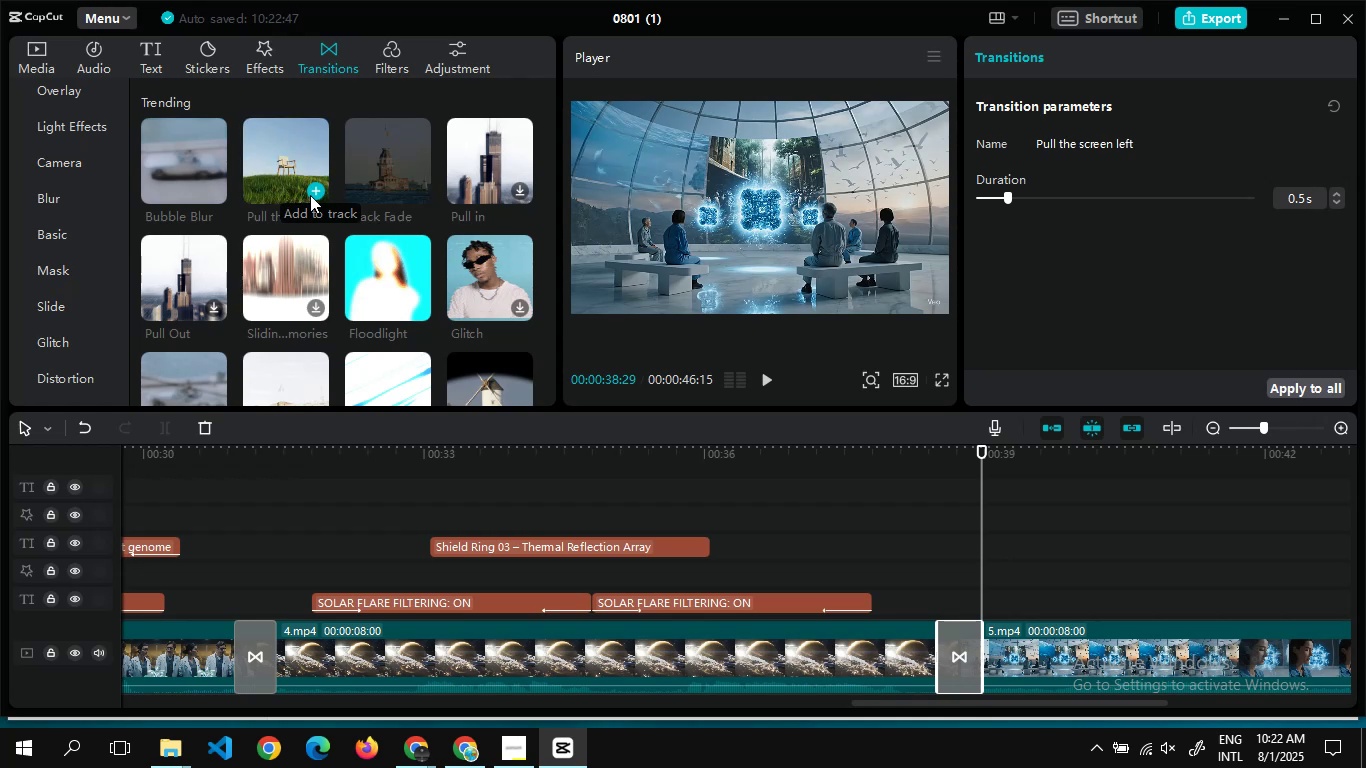 
double_click([1031, 487])
 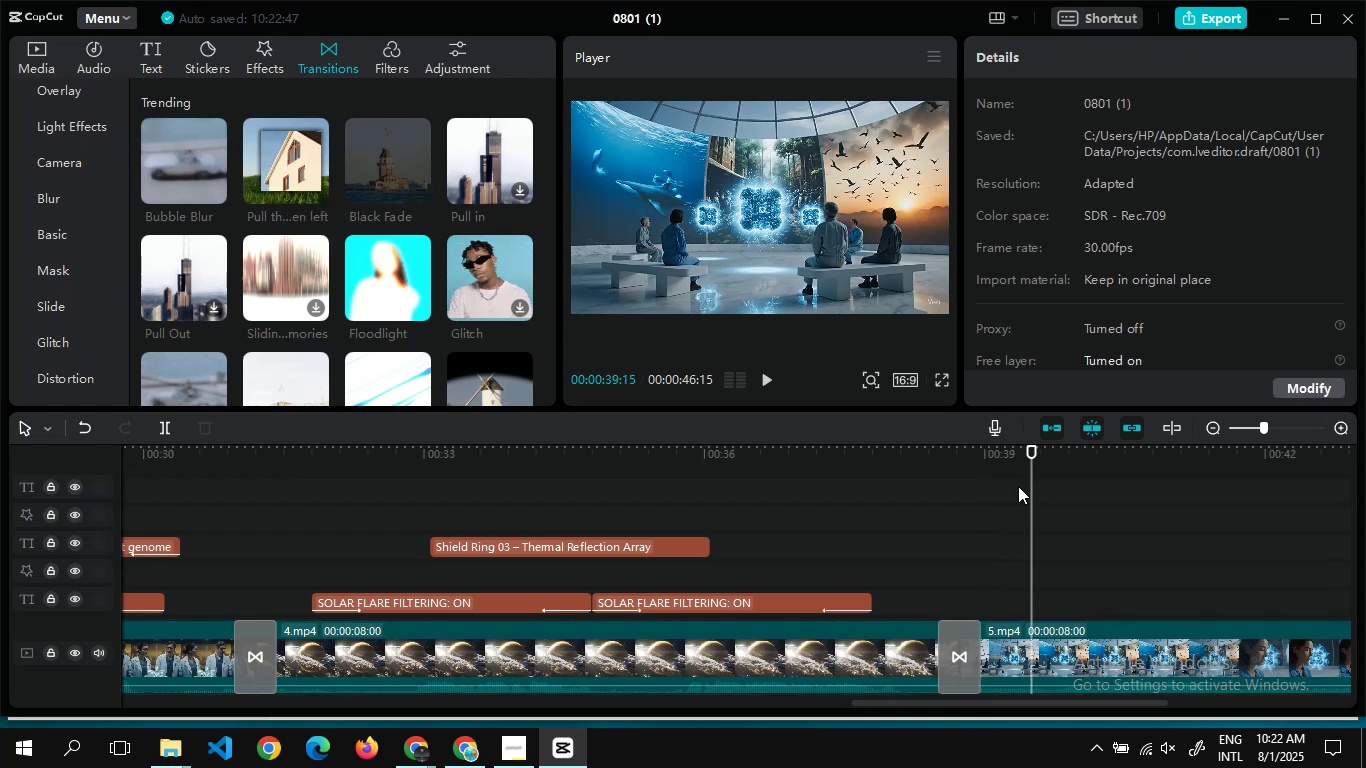 
double_click([1018, 486])
 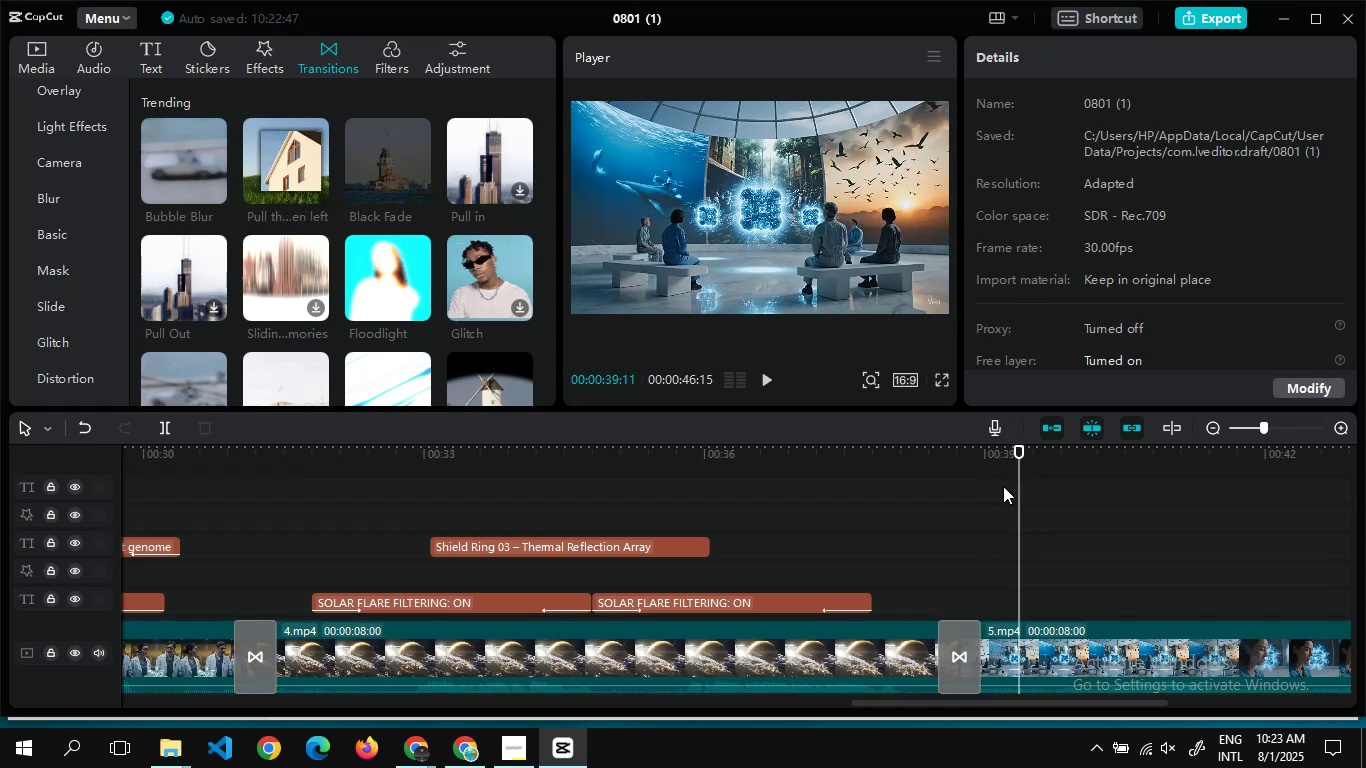 
double_click([1003, 486])
 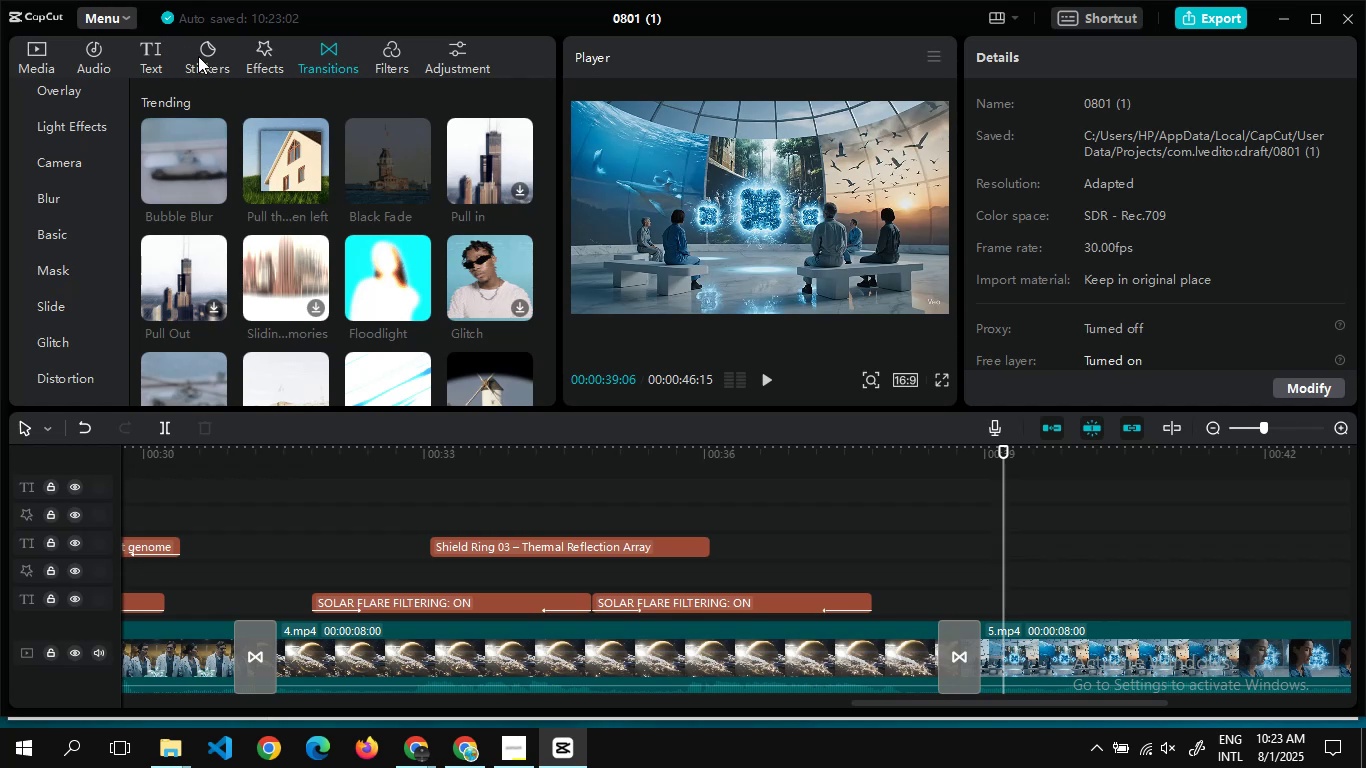 
left_click([137, 50])
 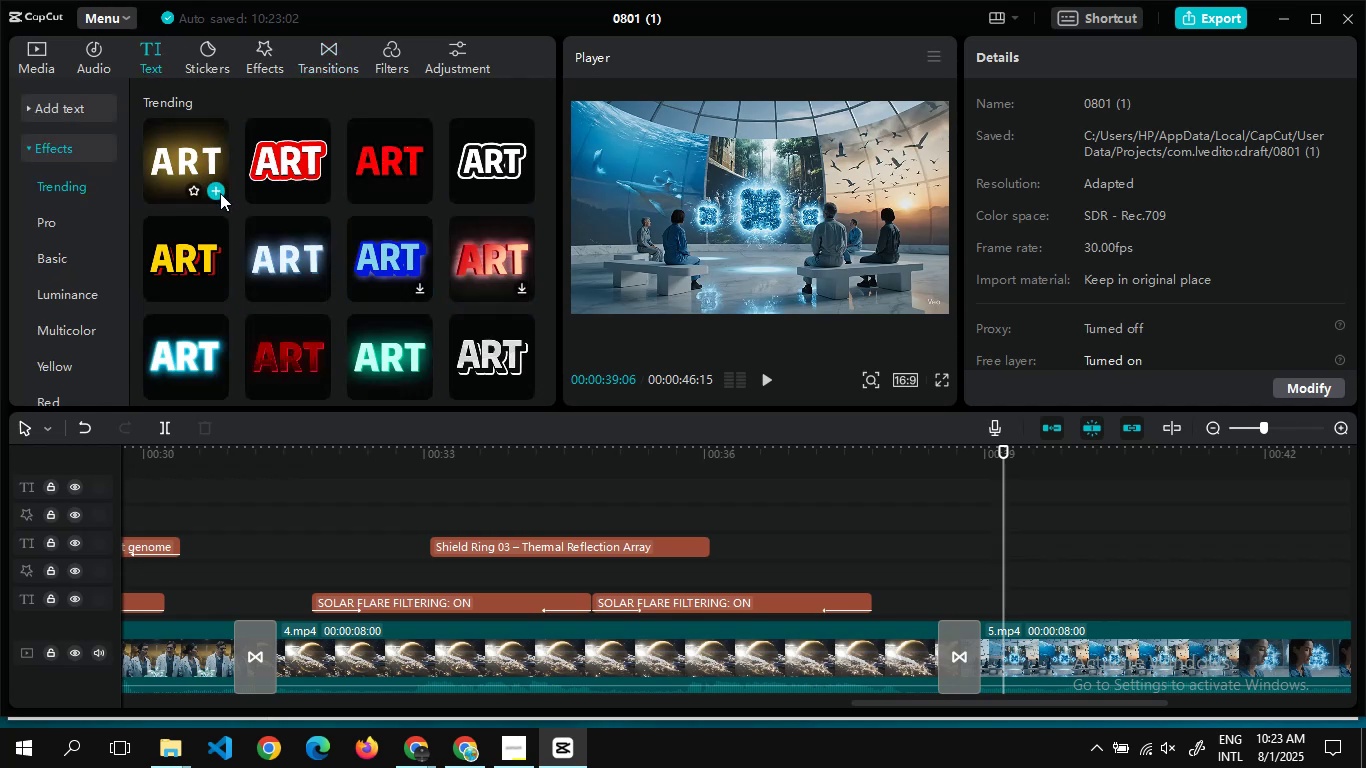 
left_click([221, 194])
 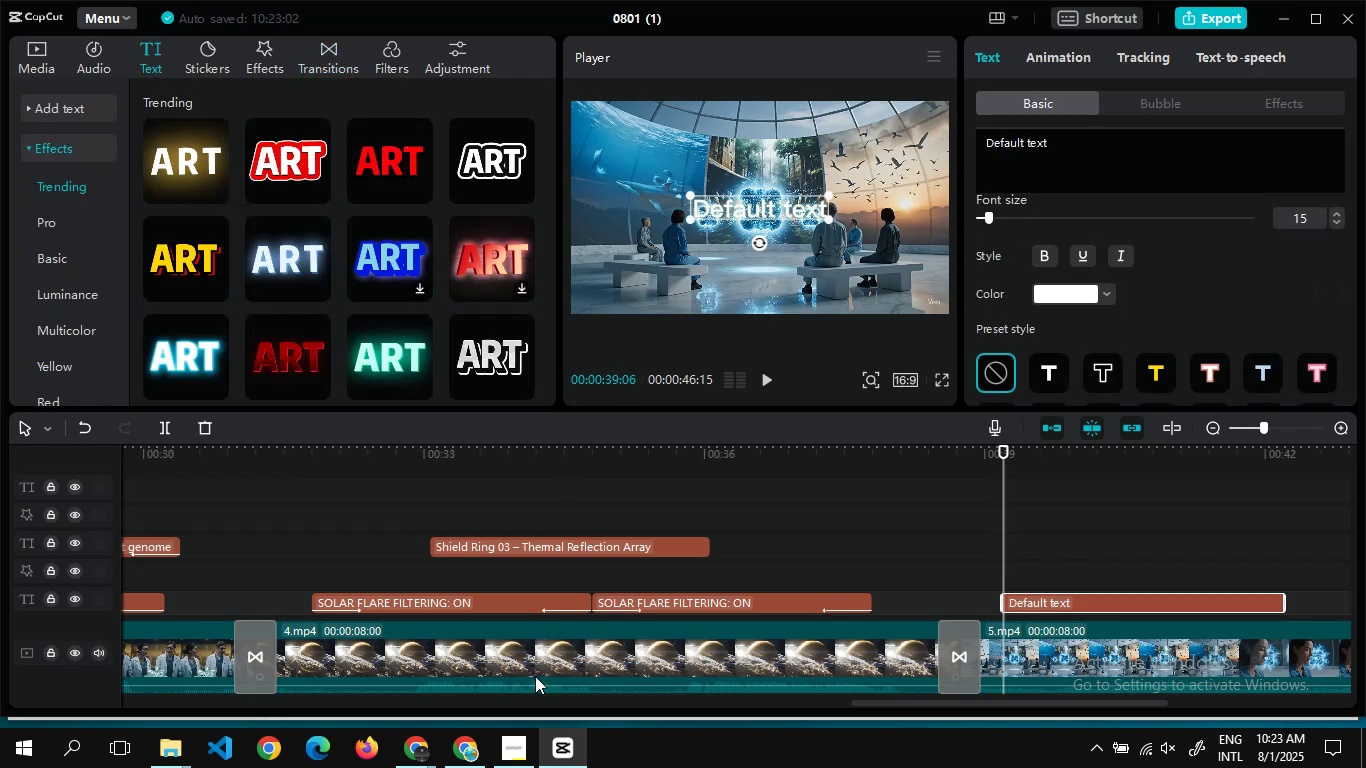 
mouse_move([472, 739])
 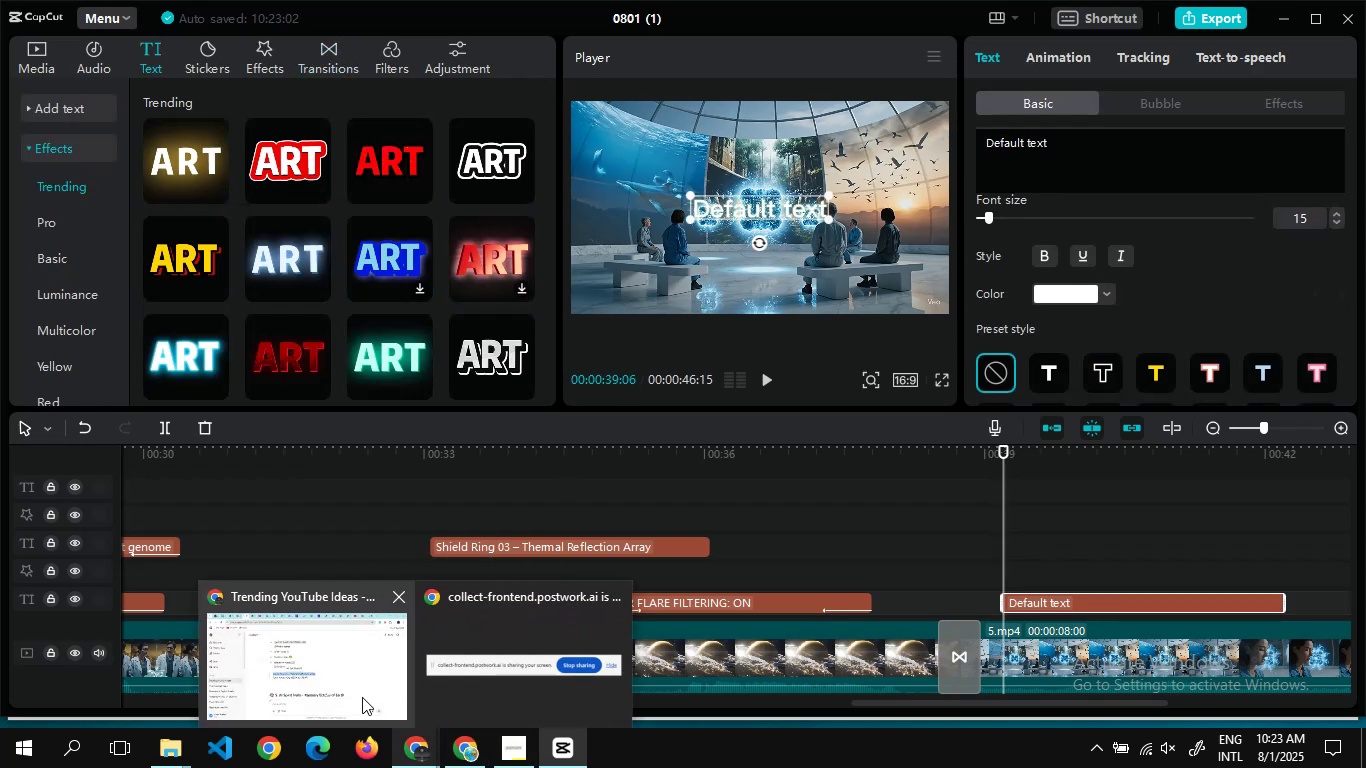 
left_click([357, 664])
 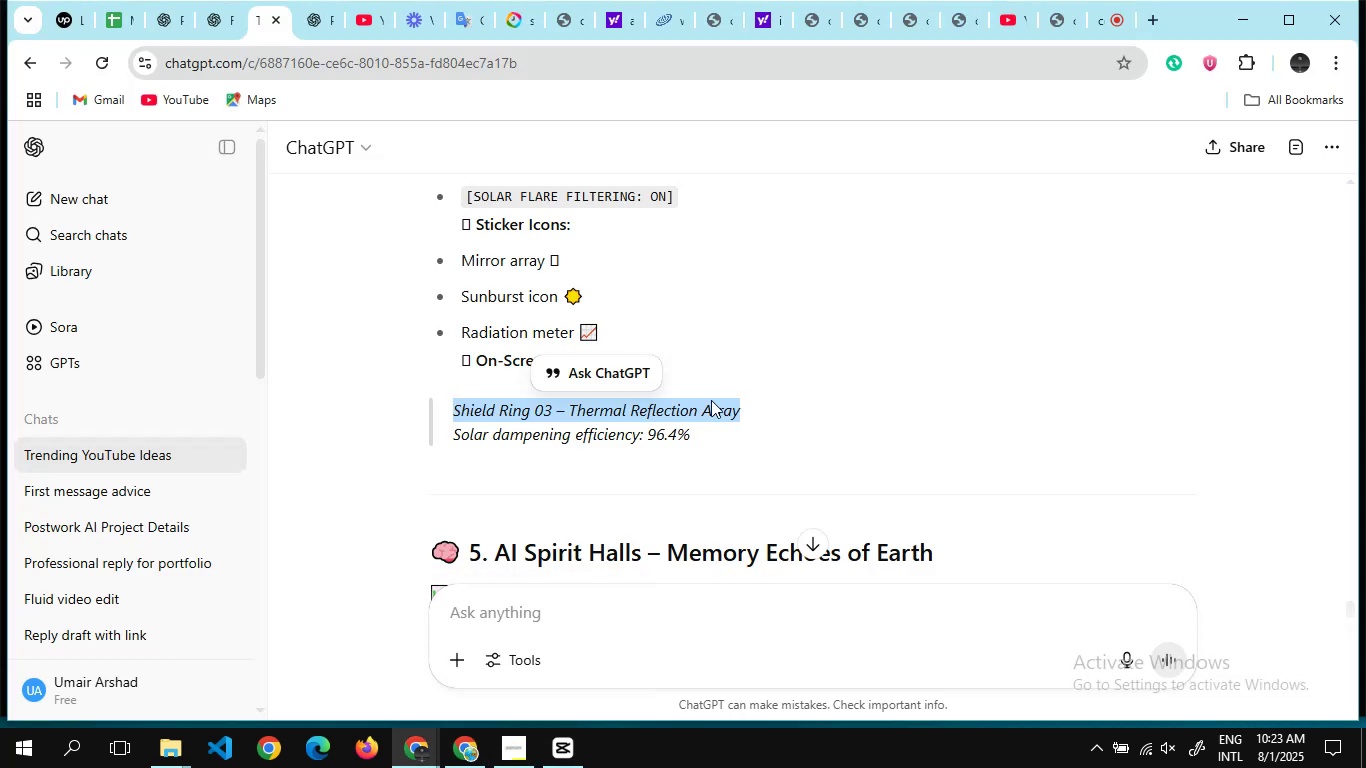 
scroll: coordinate [653, 456], scroll_direction: down, amount: 3.0
 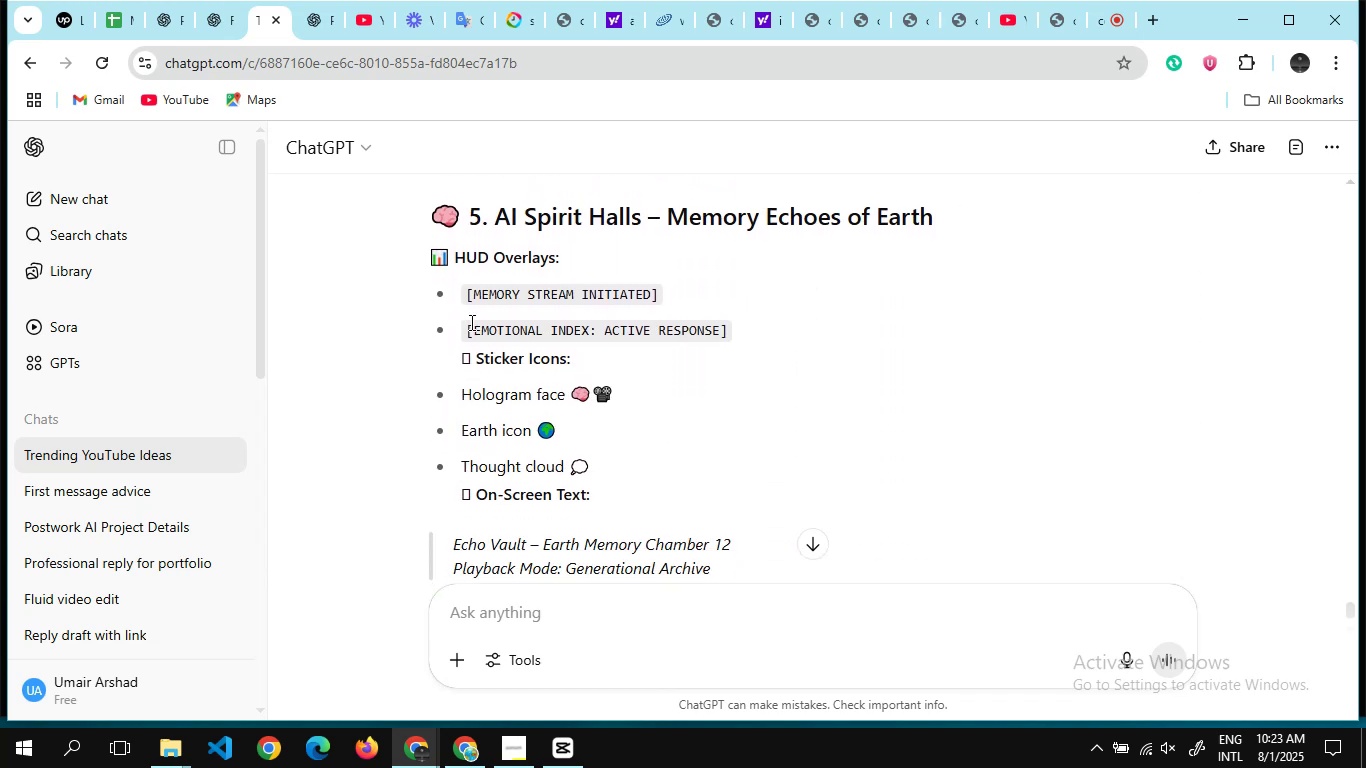 
left_click_drag(start_coordinate=[474, 322], to_coordinate=[723, 333])
 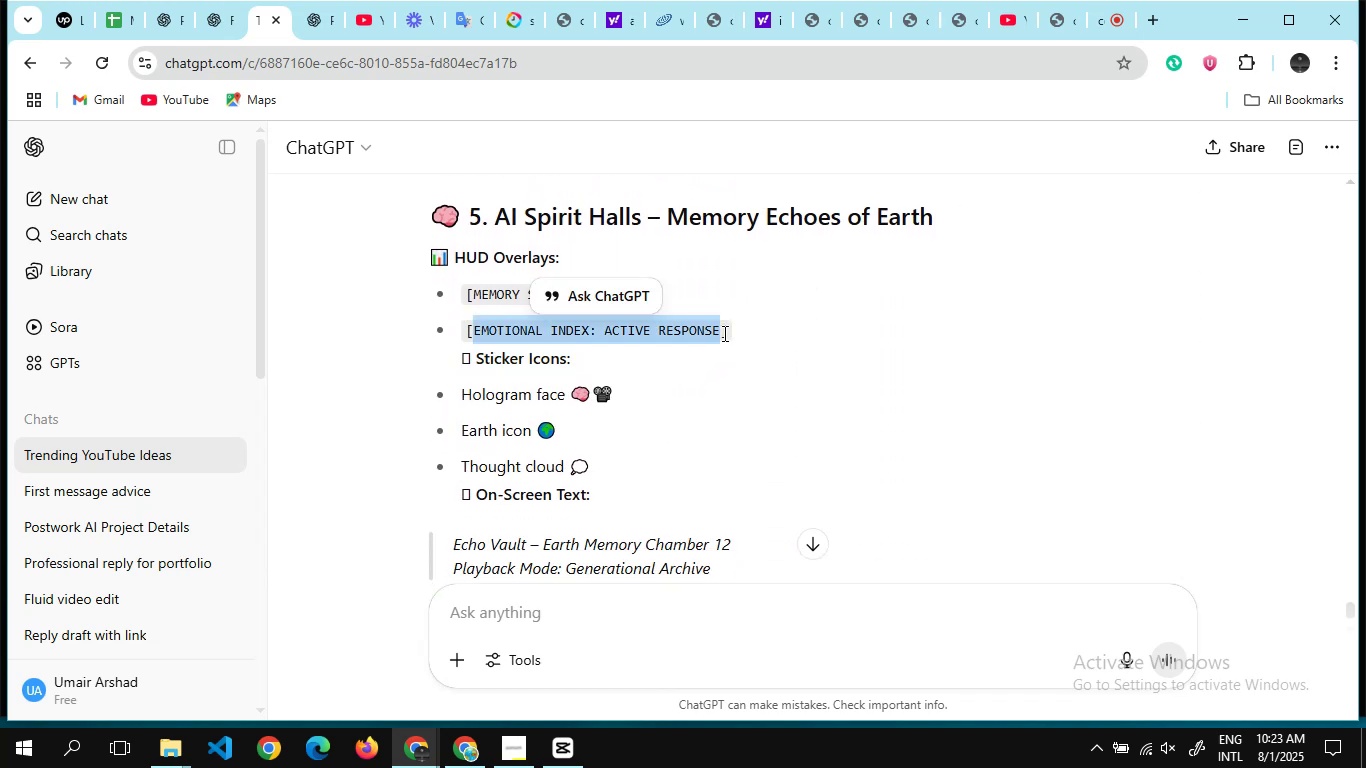 
key(Control+C)
 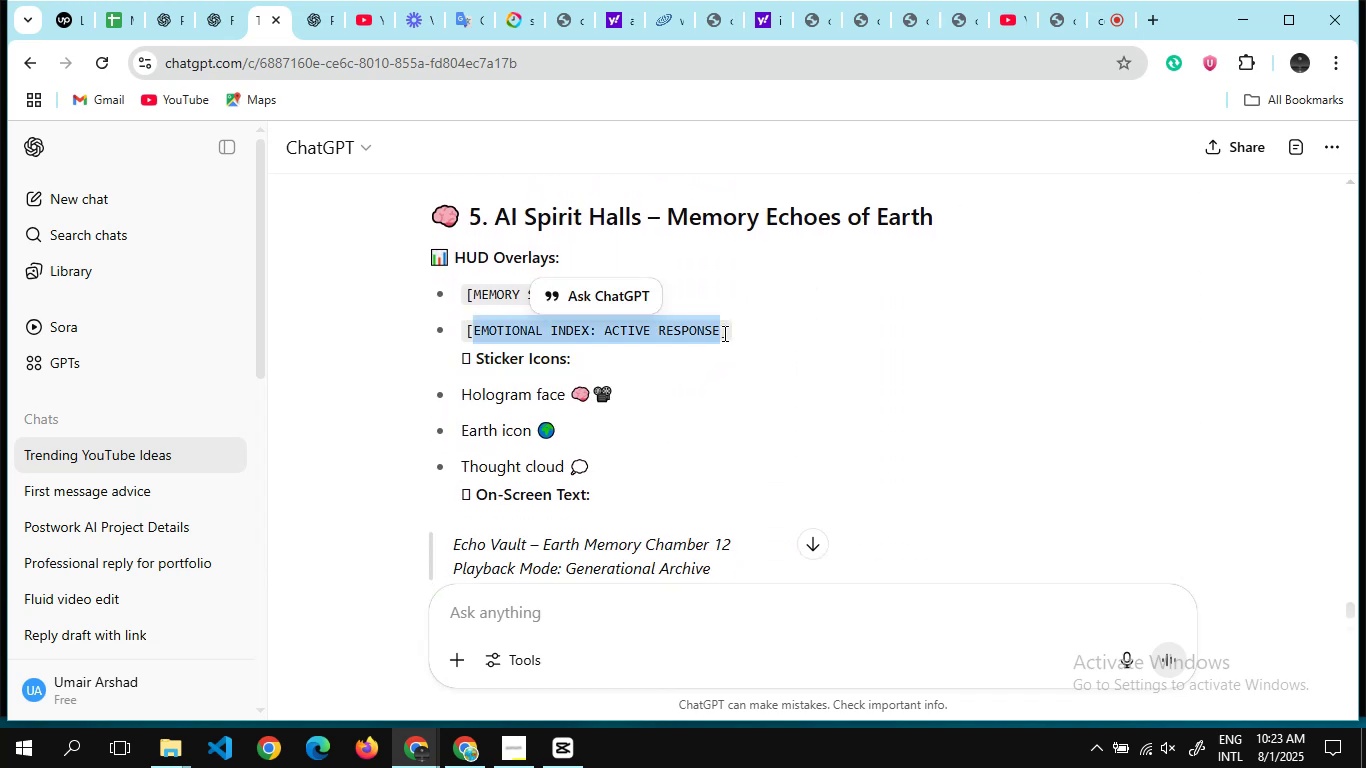 
key(Alt+Tab)
 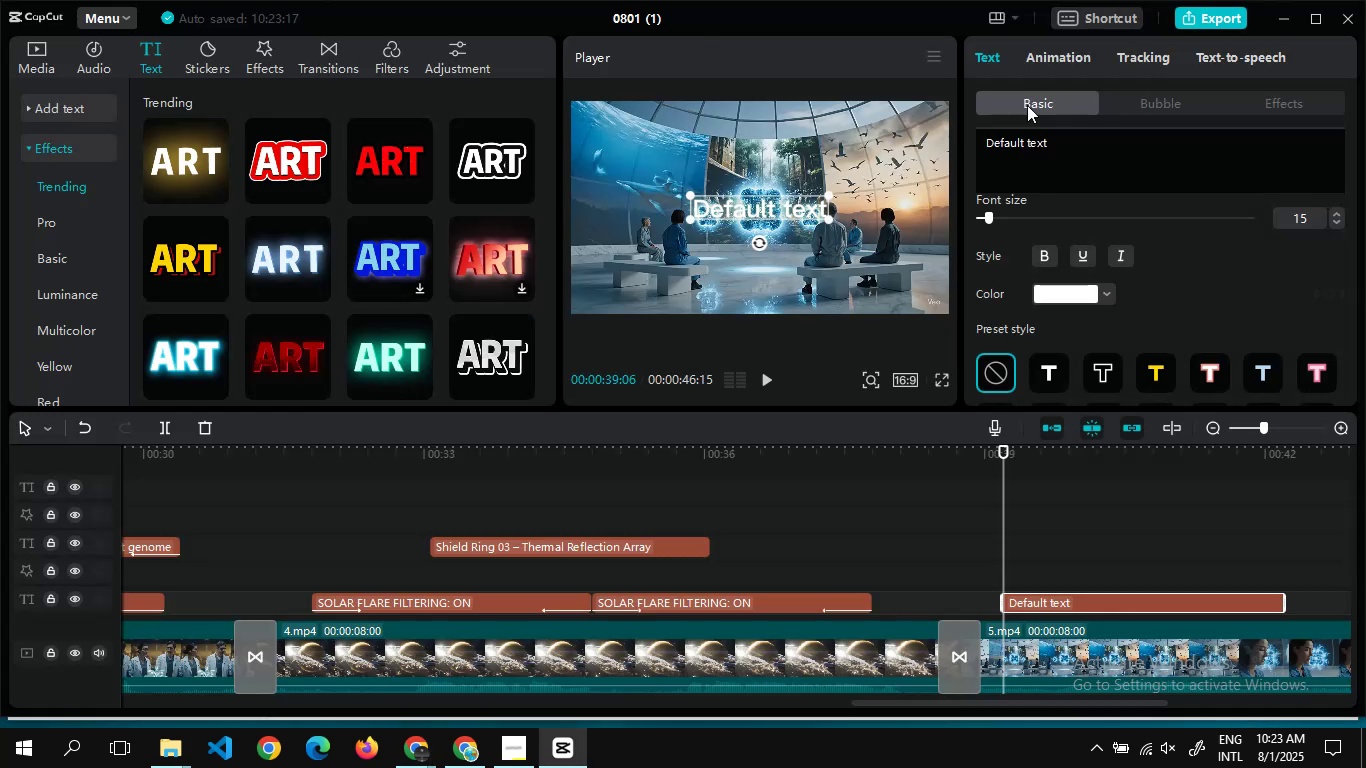 
left_click([1058, 130])
 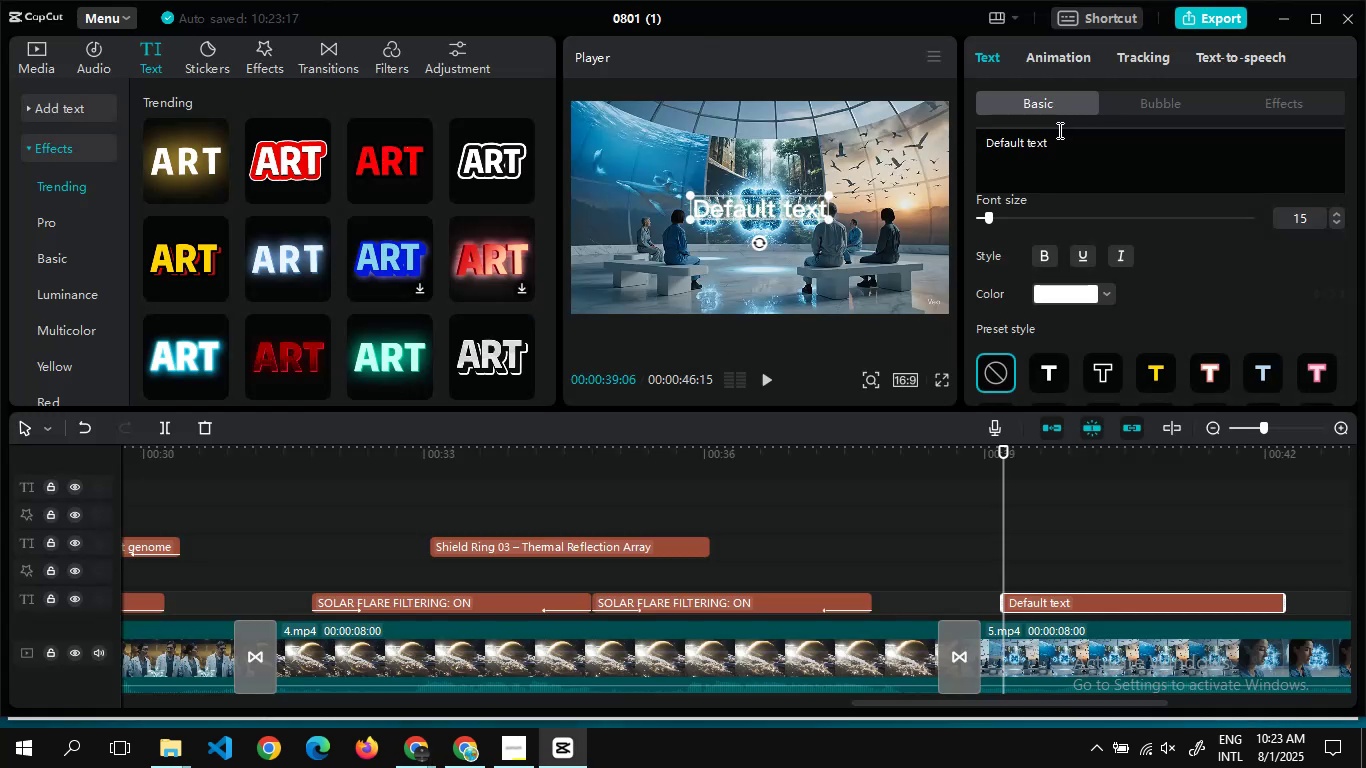 
key(Control+A)
 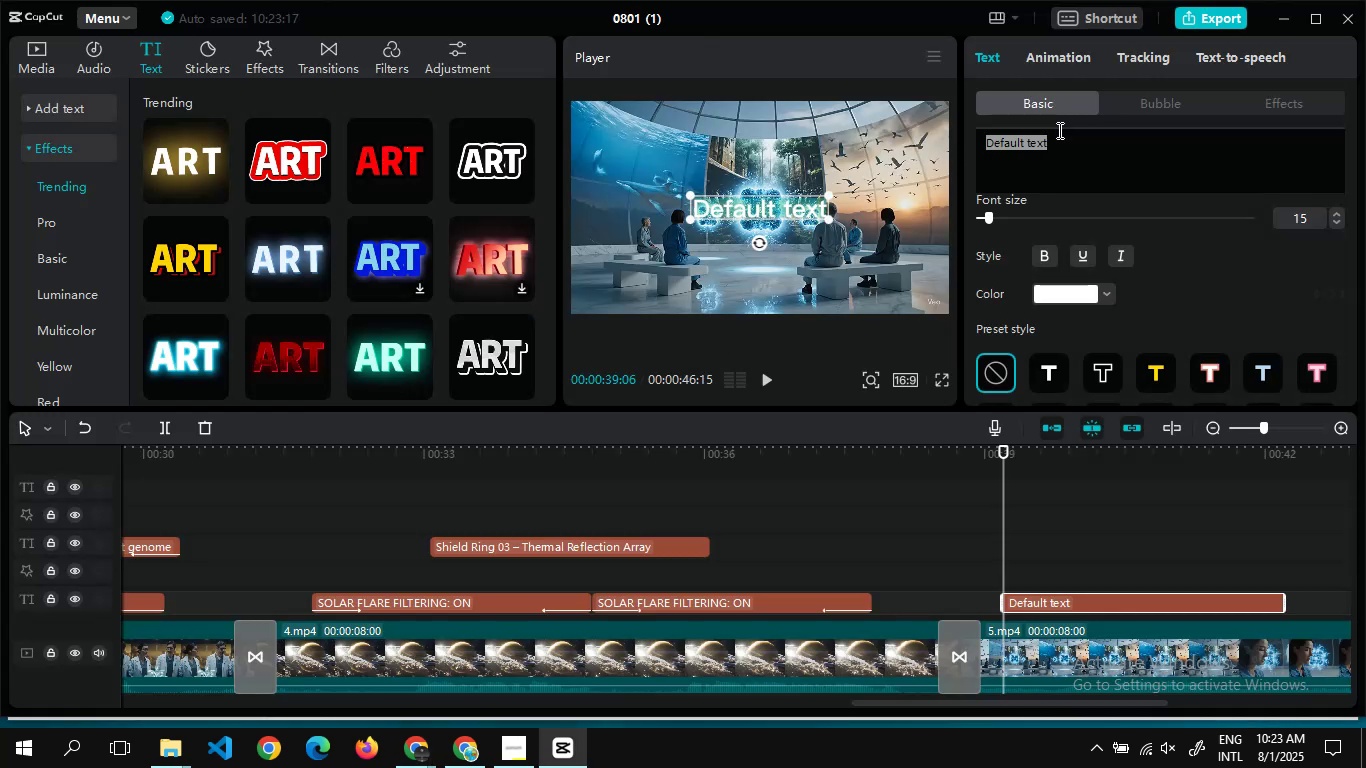 
key(Control+V)
 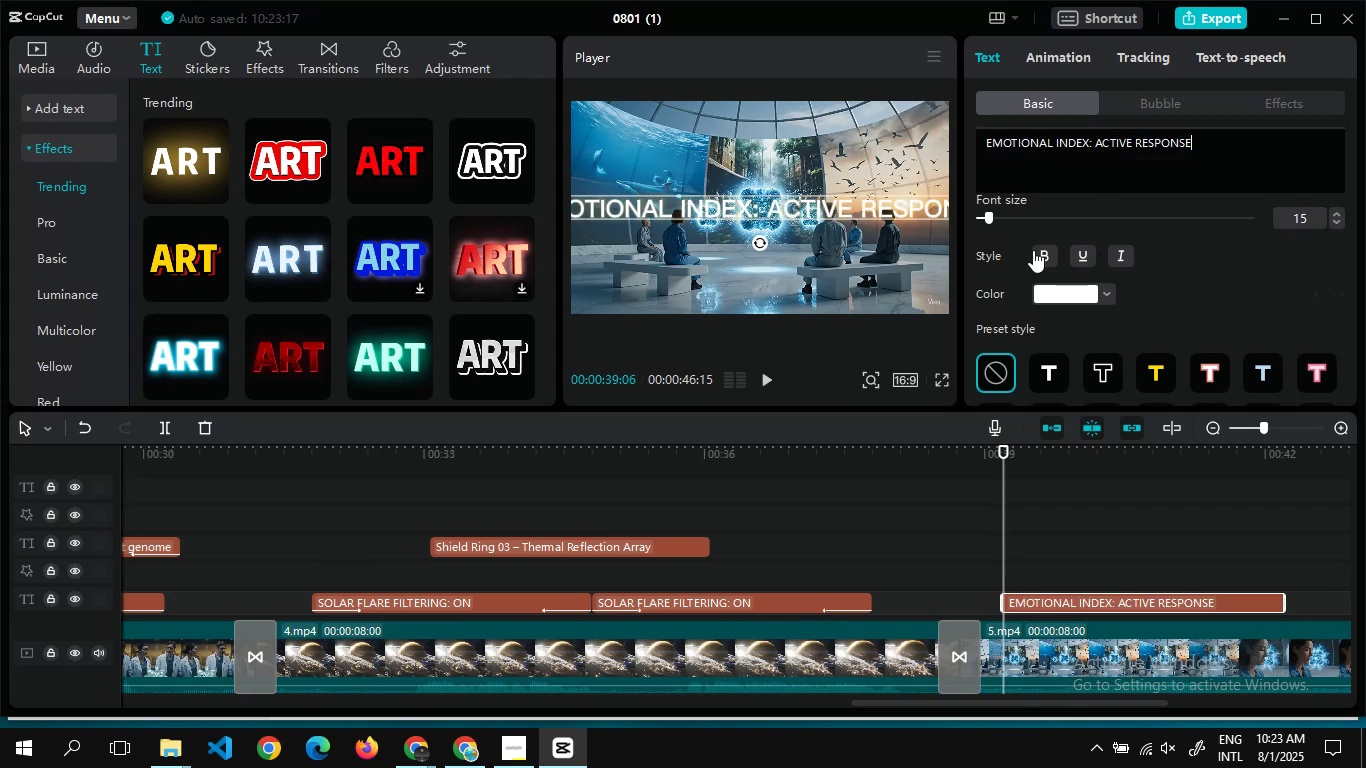 
left_click([1116, 257])
 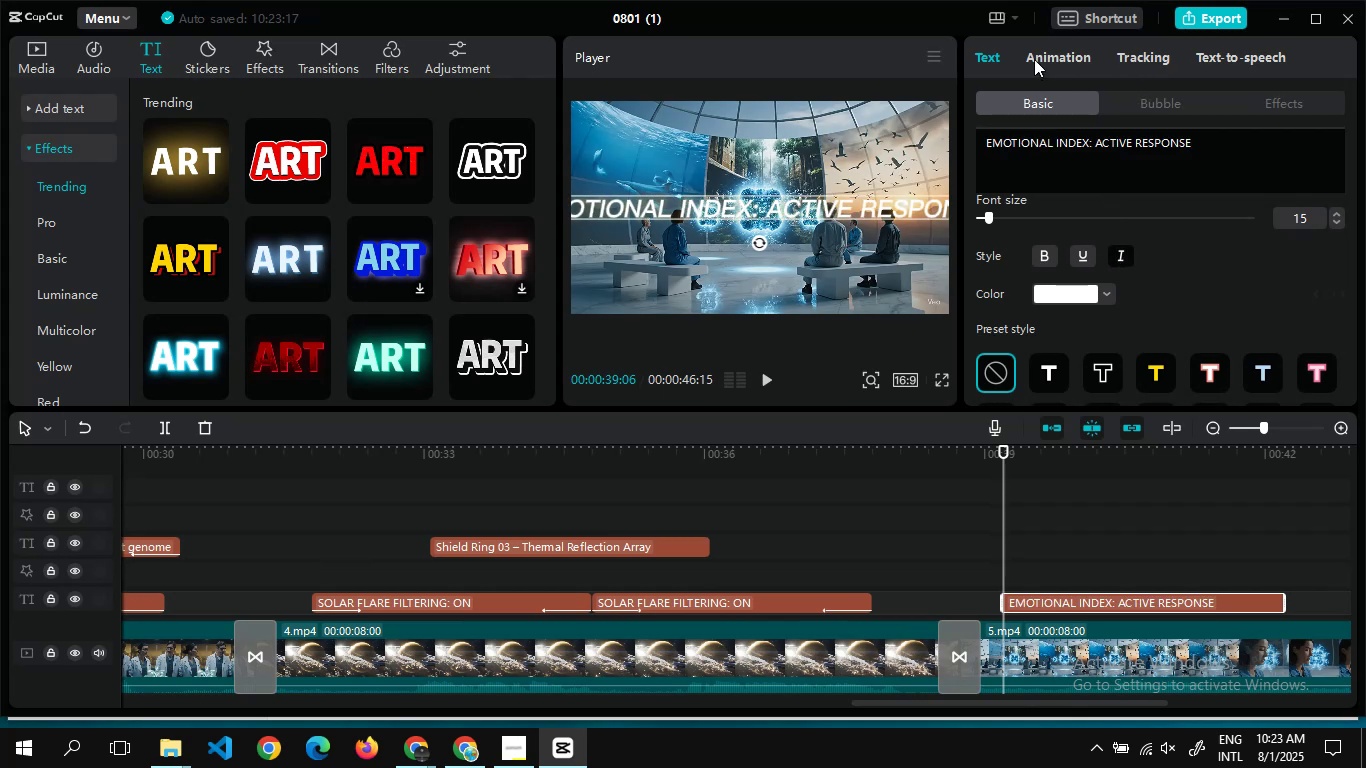 
left_click([1142, 101])
 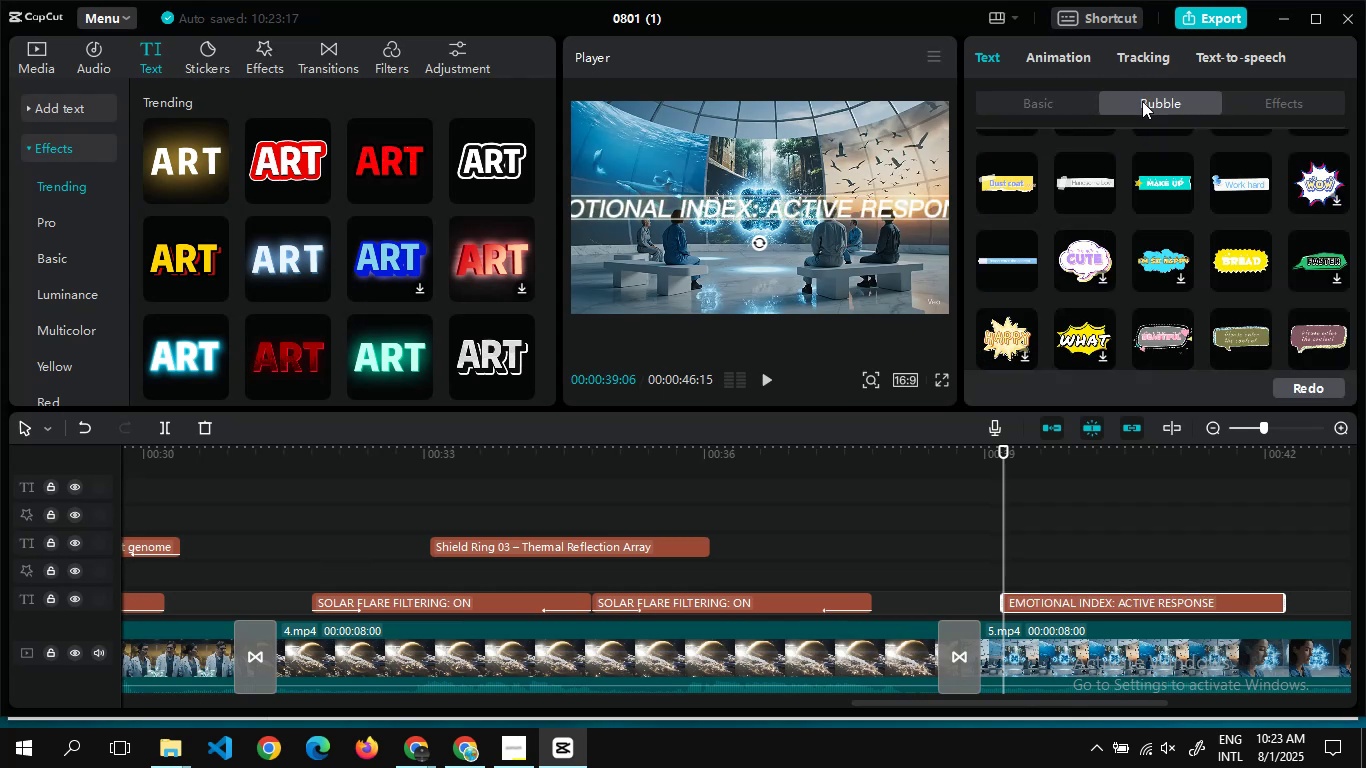 
mouse_move([1170, 180])
 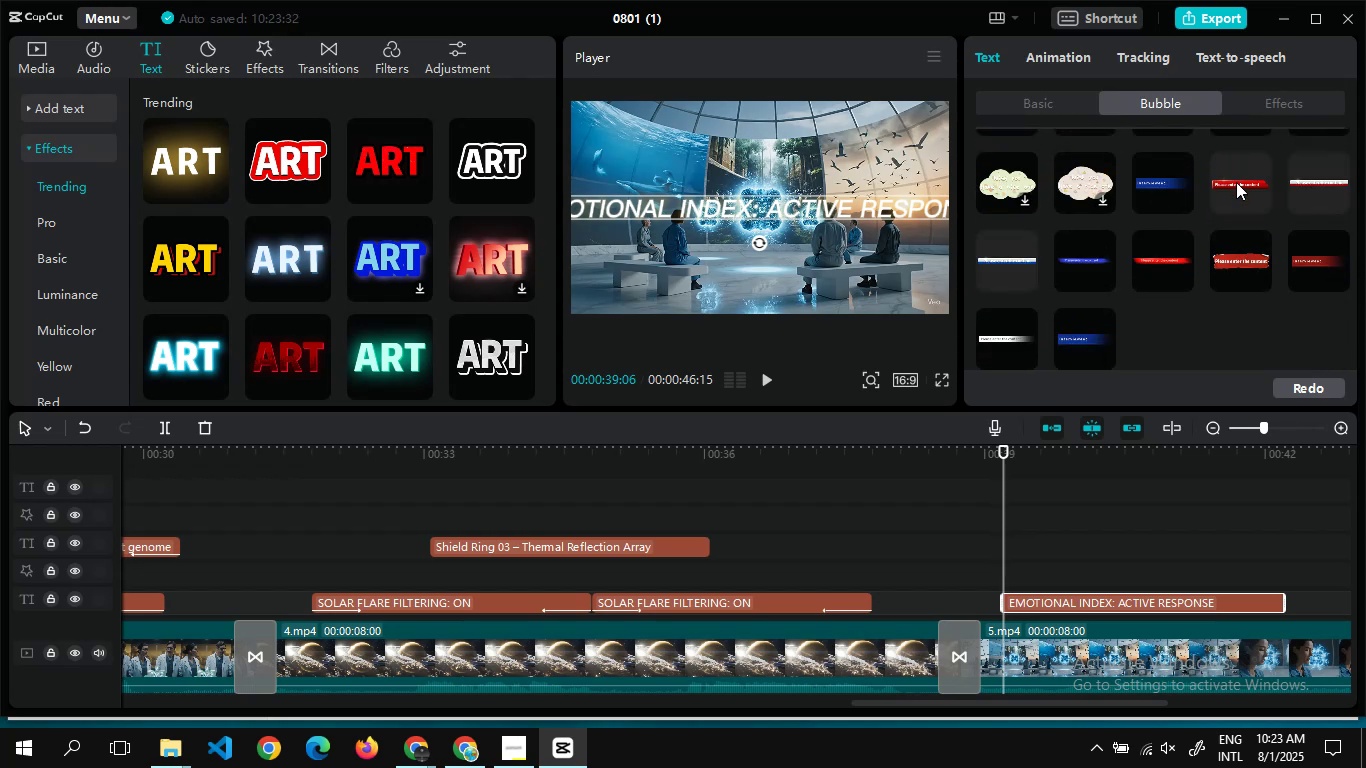 
left_click([1236, 182])
 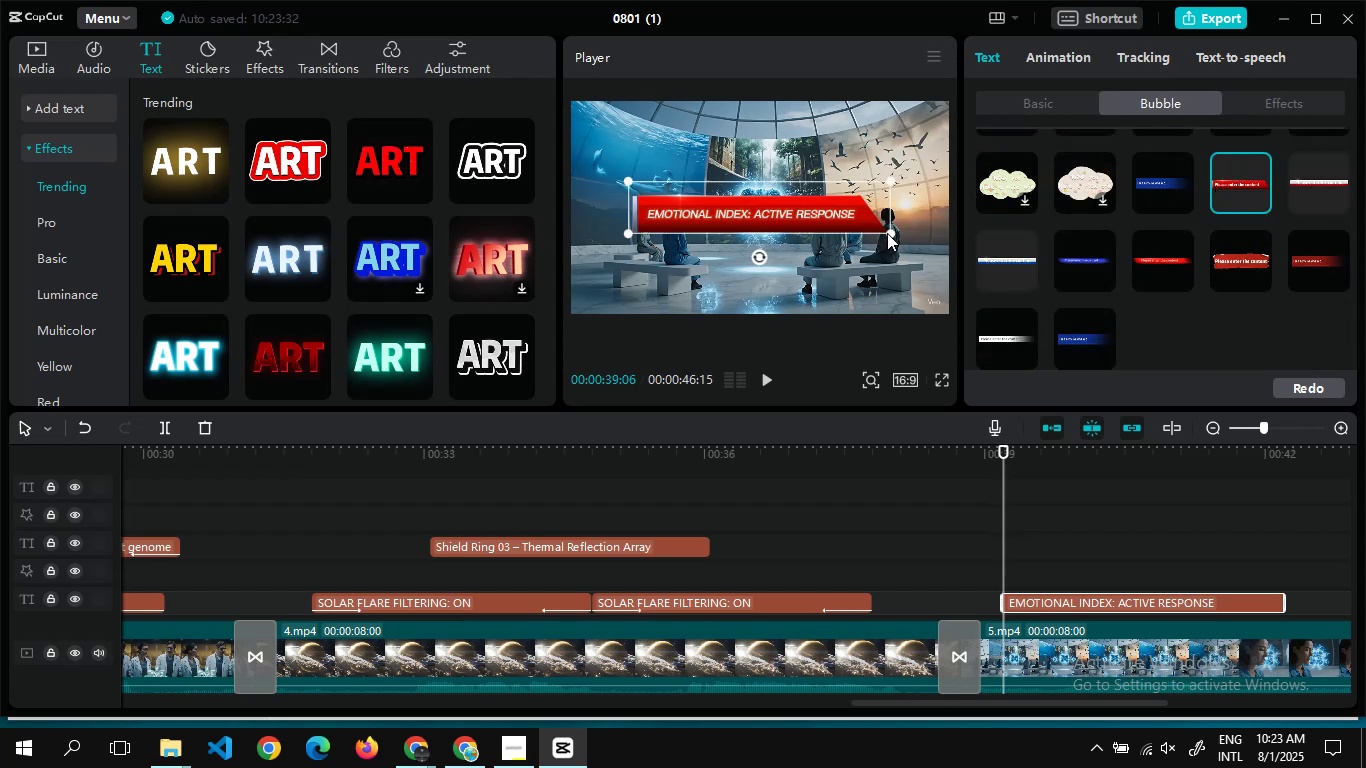 
left_click_drag(start_coordinate=[888, 233], to_coordinate=[869, 231])
 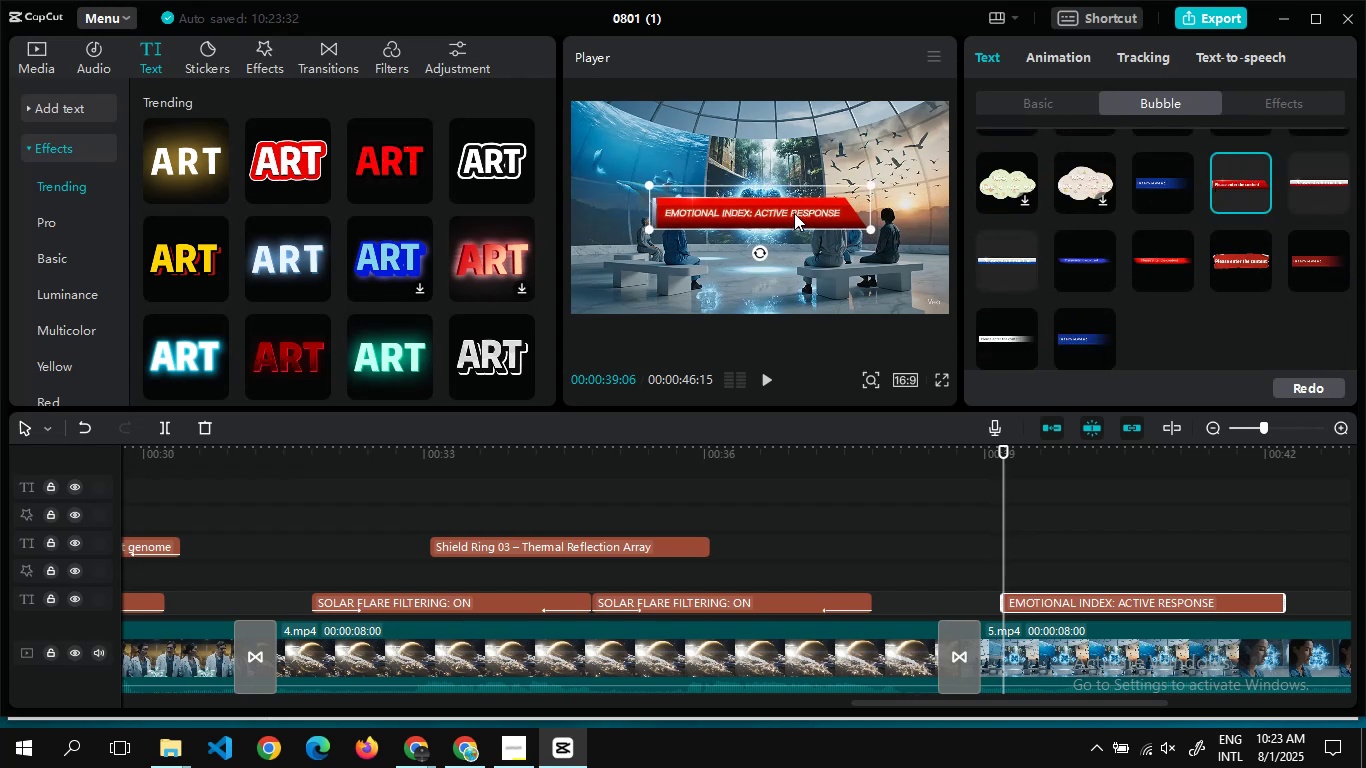 
left_click_drag(start_coordinate=[794, 213], to_coordinate=[721, 291])
 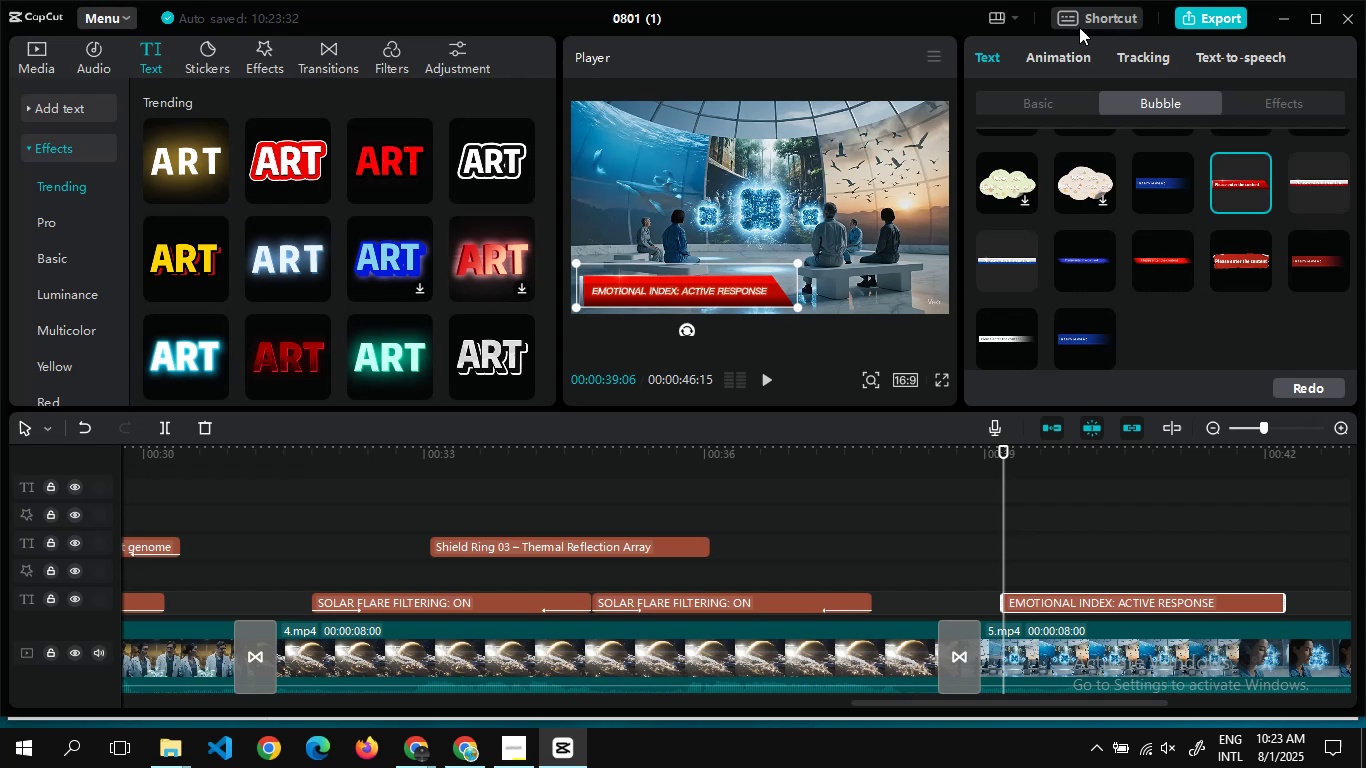 
left_click([1058, 46])
 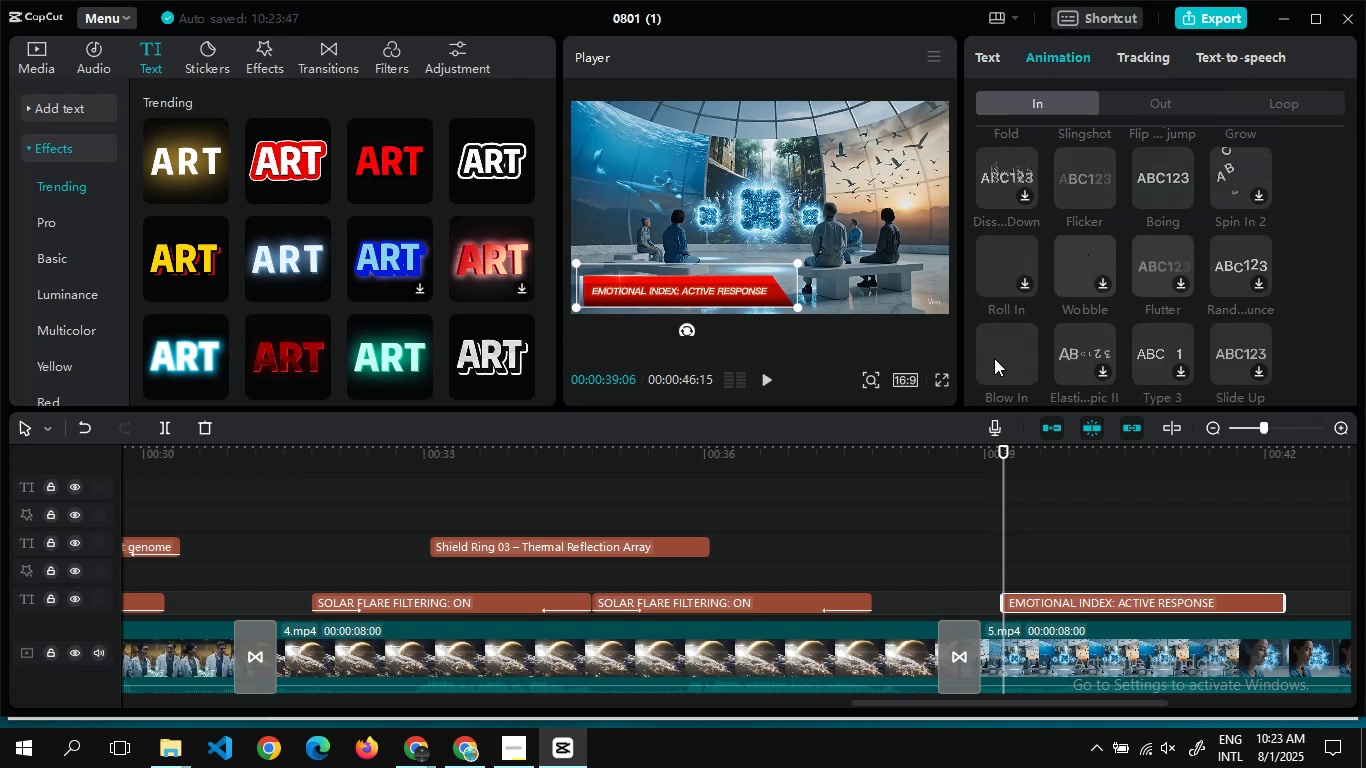 
wait(7.67)
 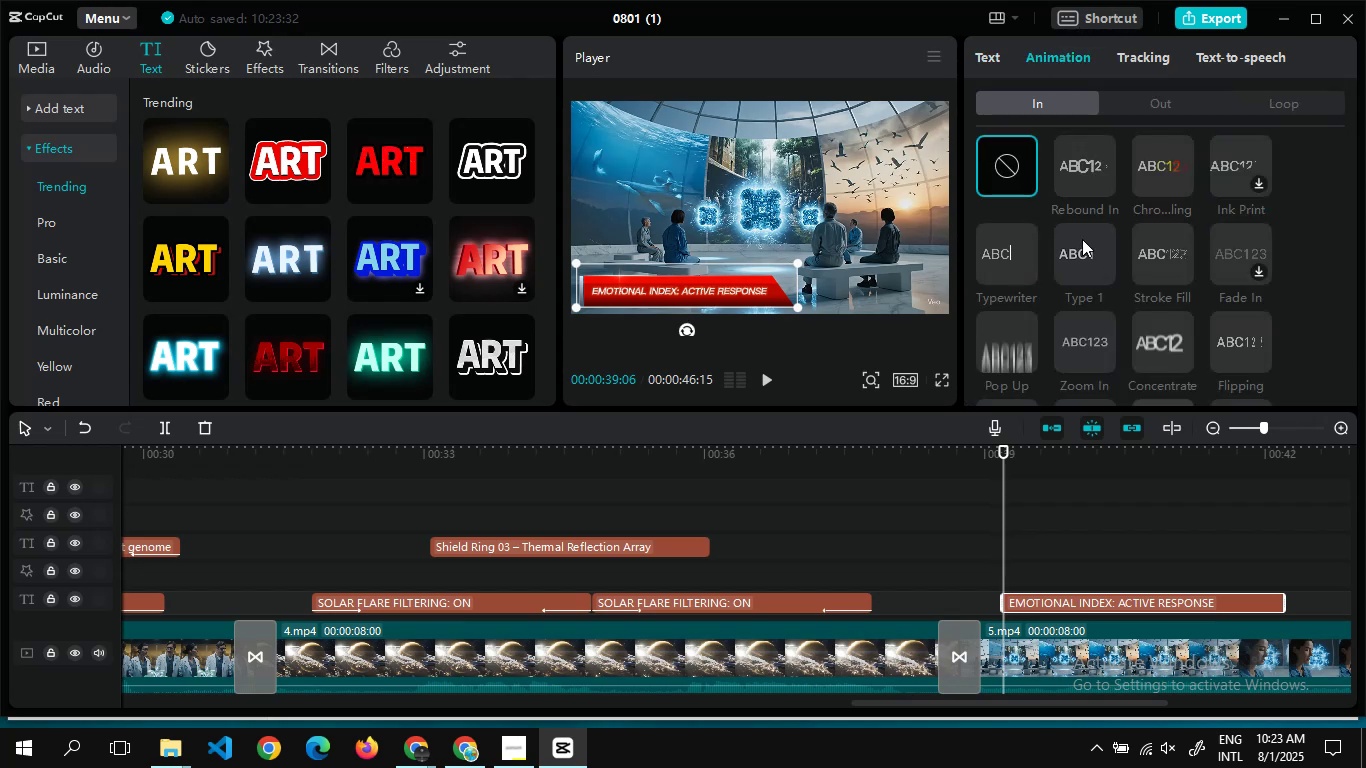 
left_click([994, 358])
 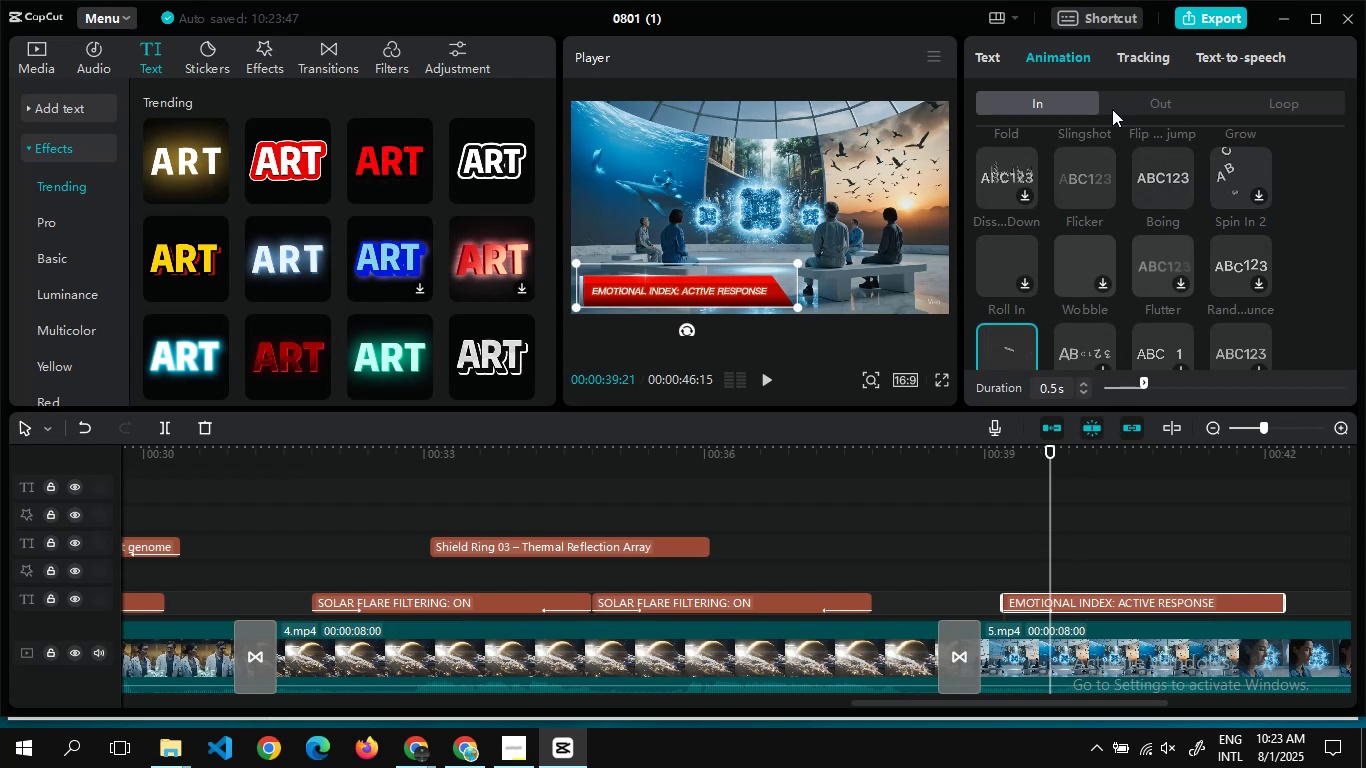 
left_click([1145, 102])
 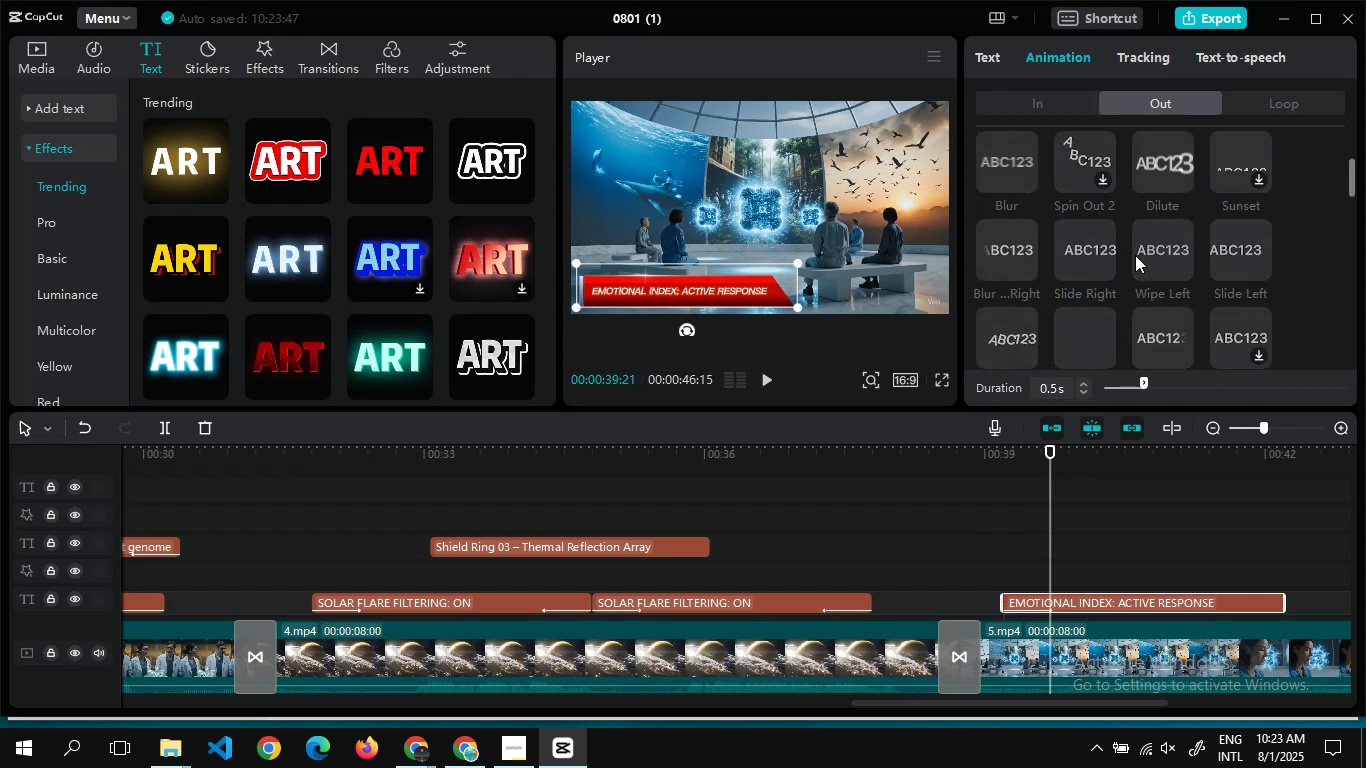 
left_click([1103, 253])
 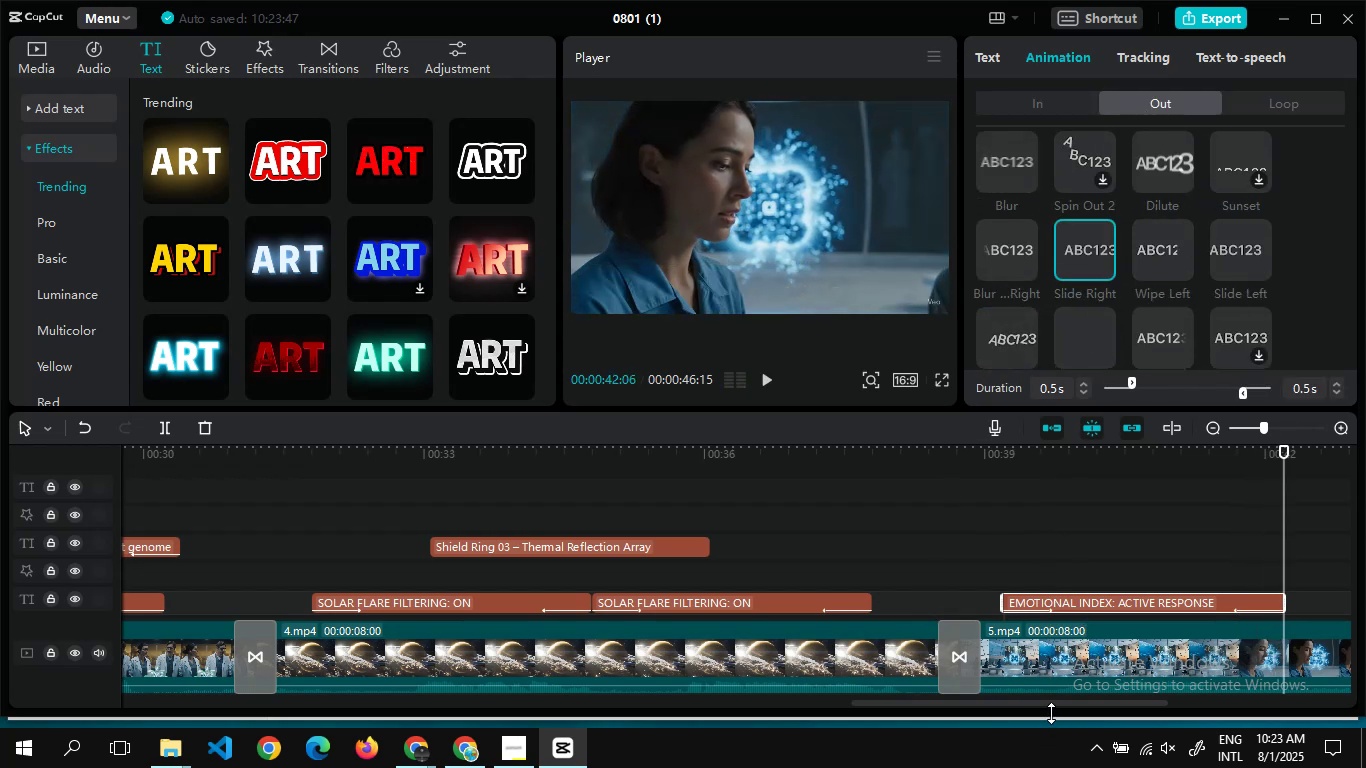 
double_click([1051, 705])
 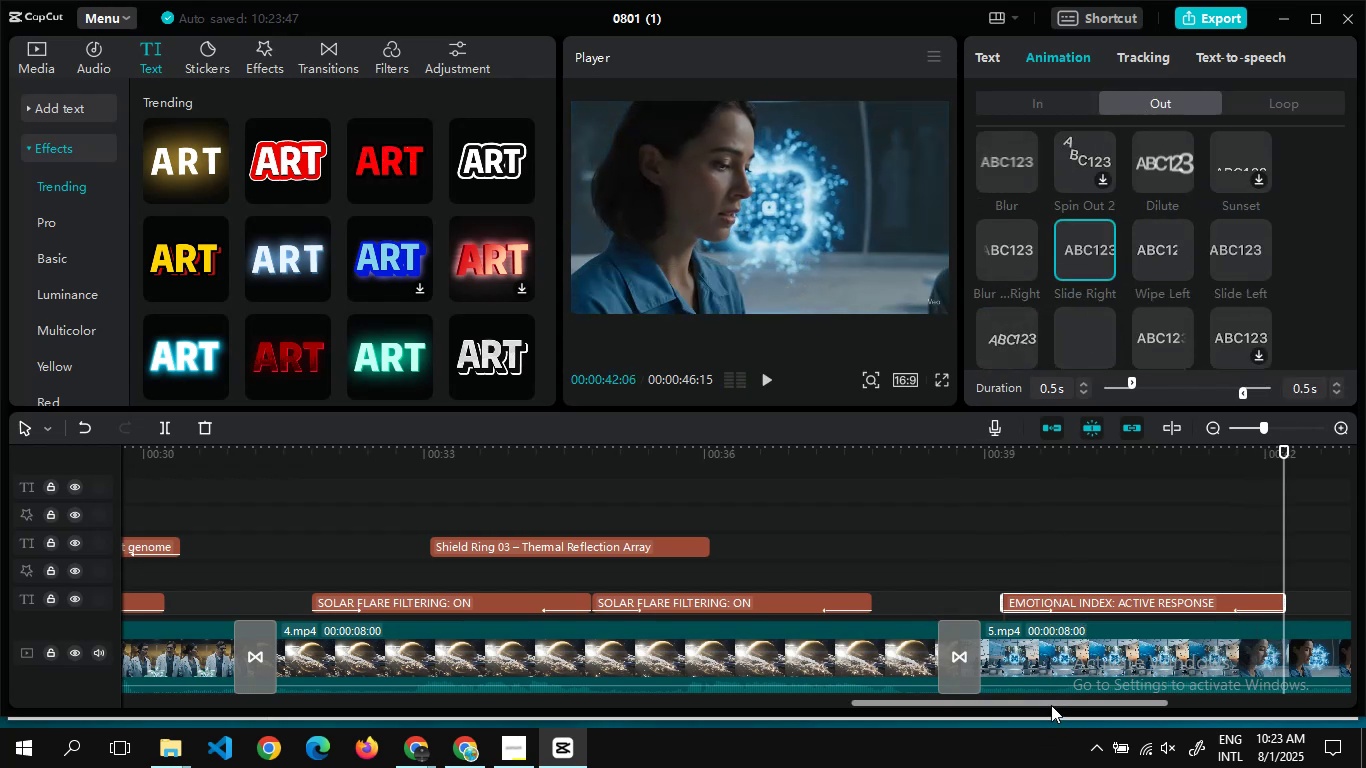 
triple_click([1051, 705])
 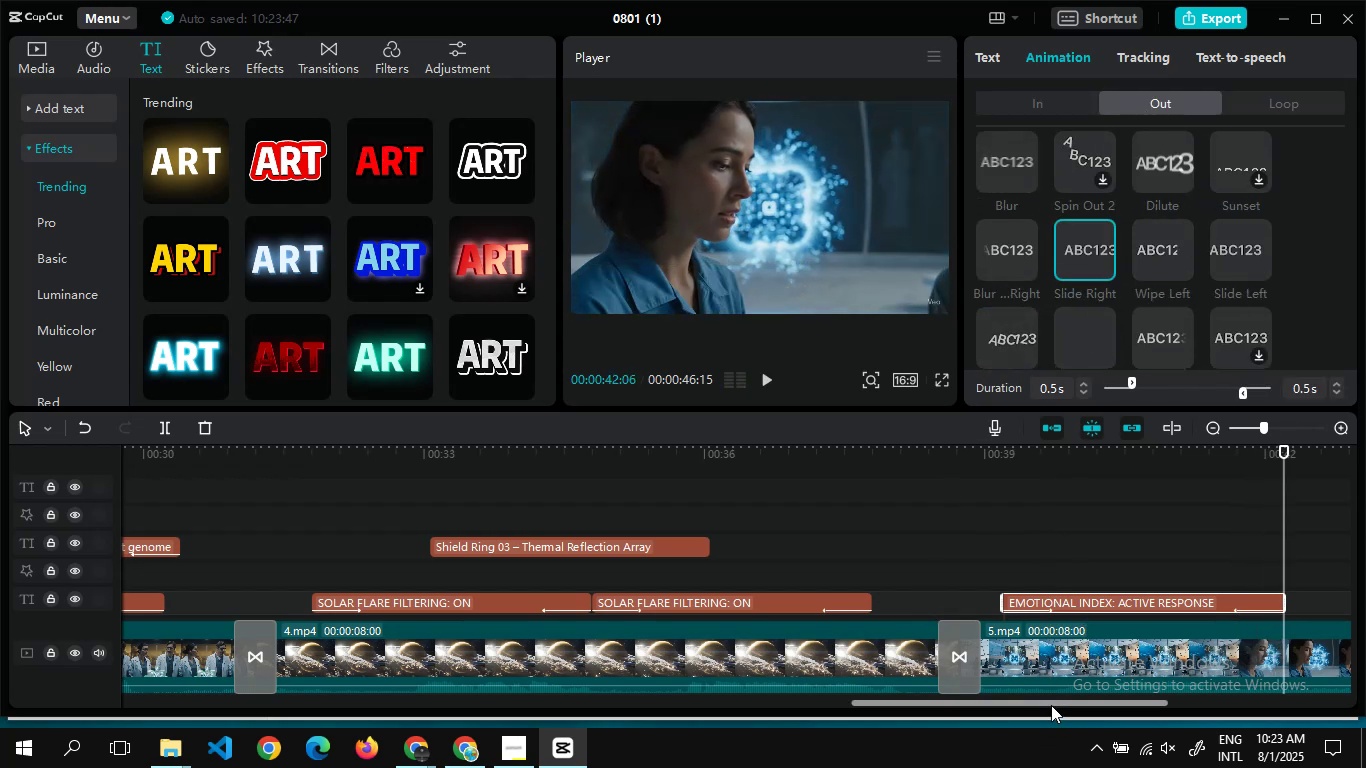 
triple_click([1051, 705])
 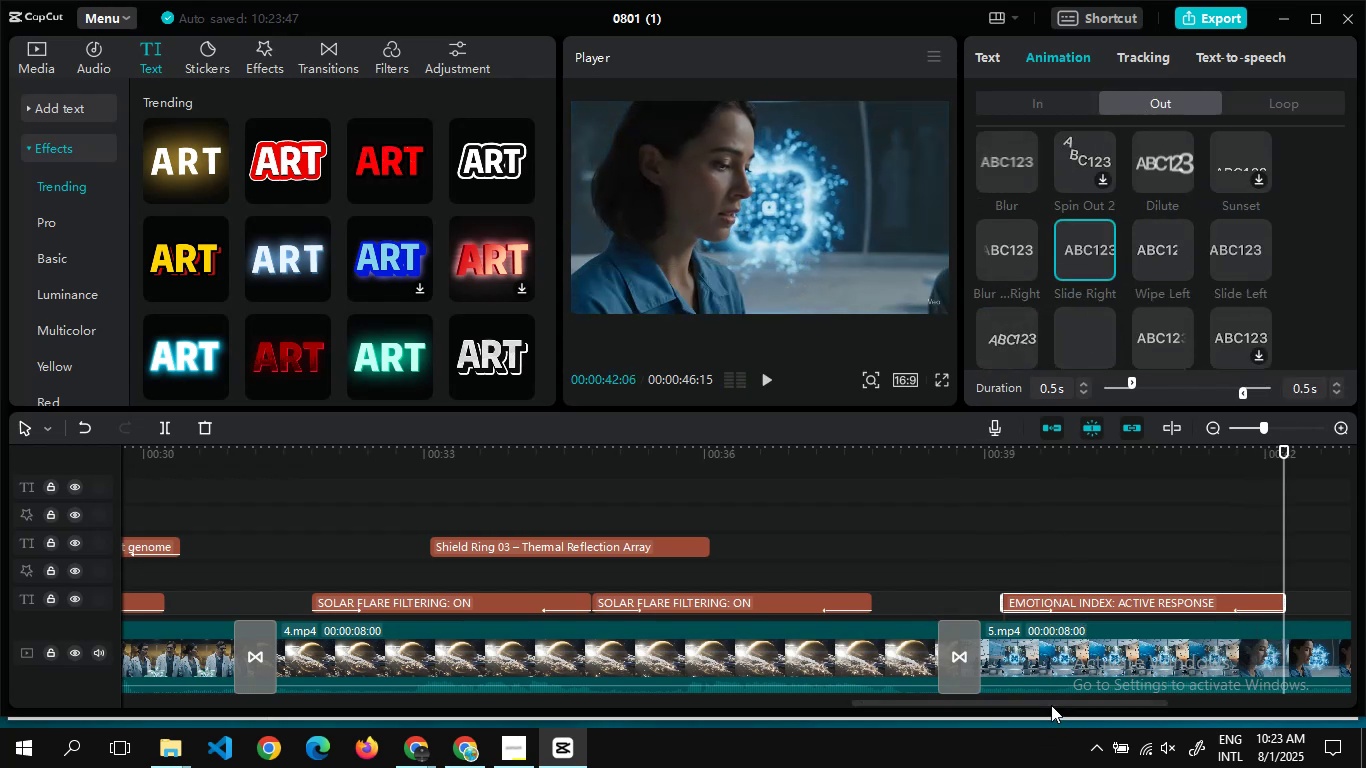 
triple_click([1051, 705])
 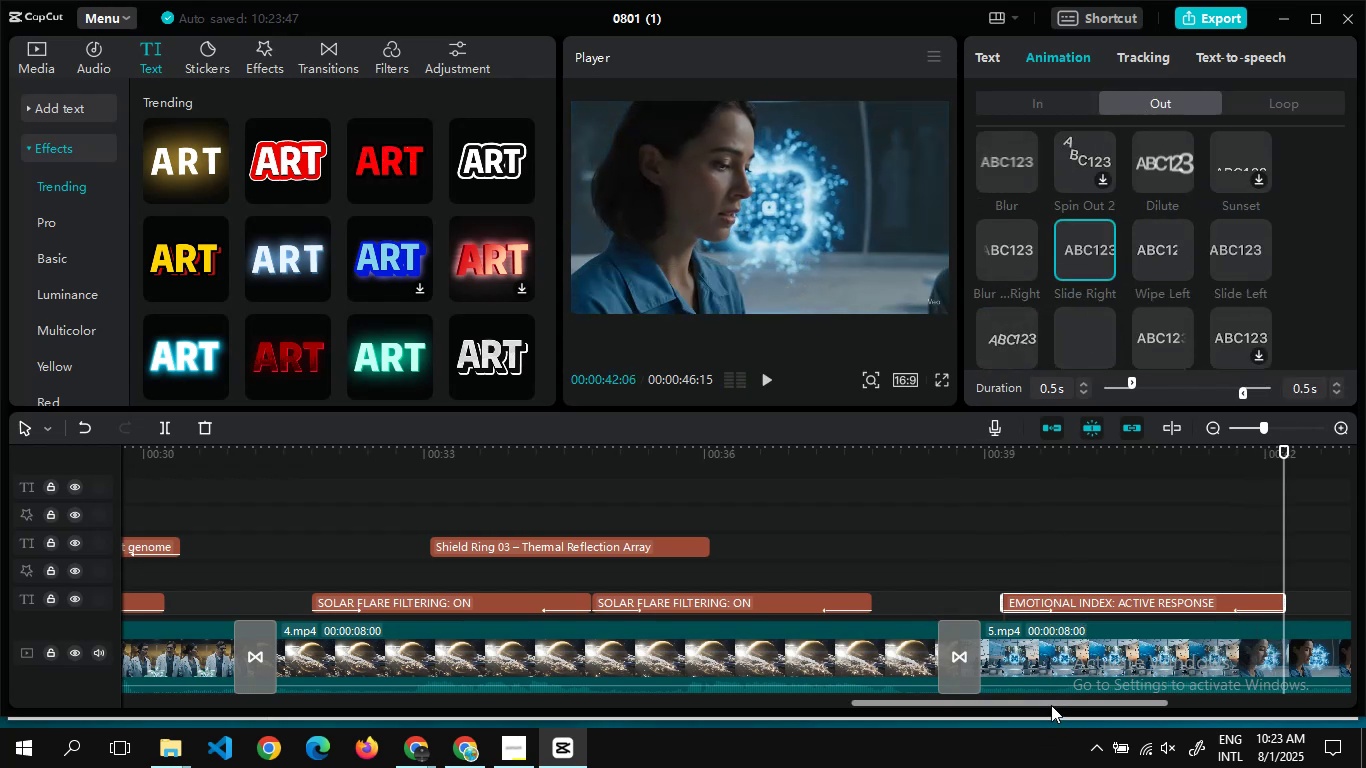 
triple_click([1051, 705])
 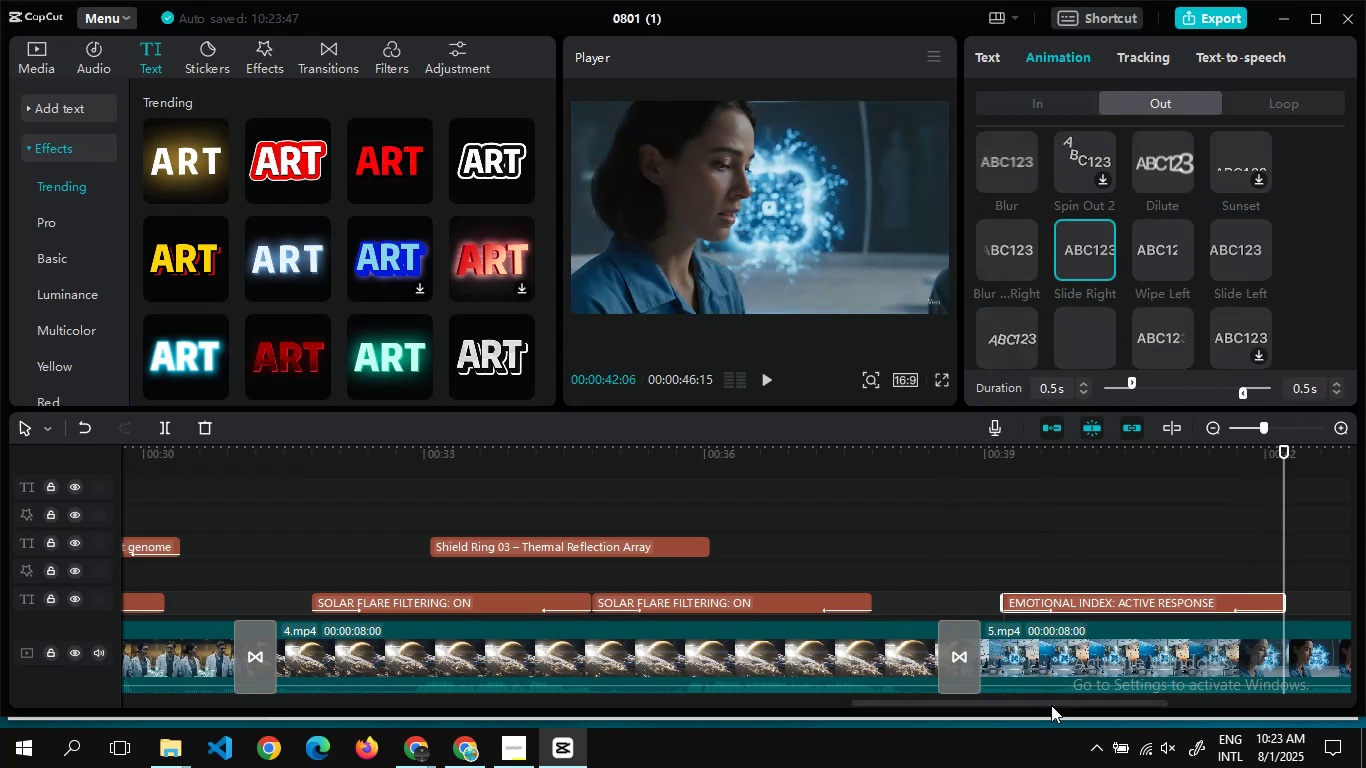 
triple_click([1051, 705])
 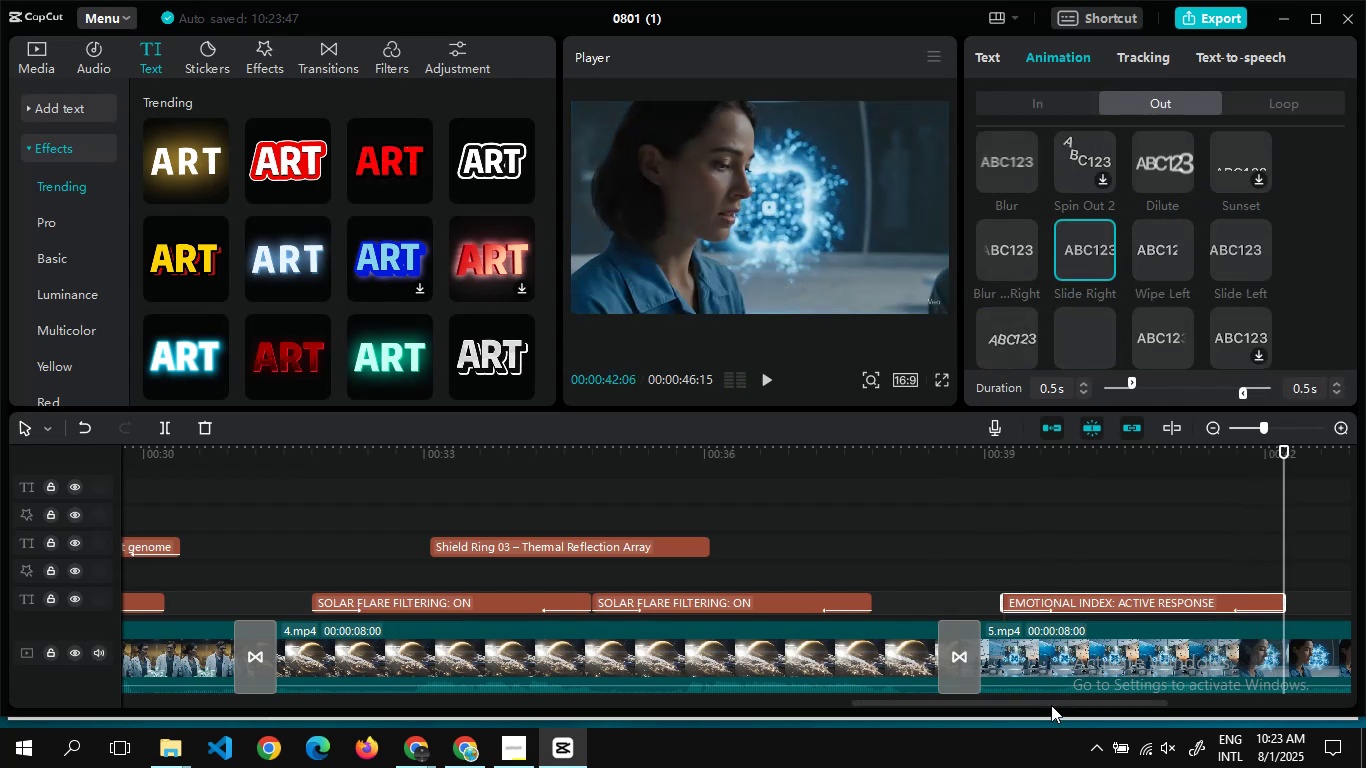 
triple_click([1051, 705])
 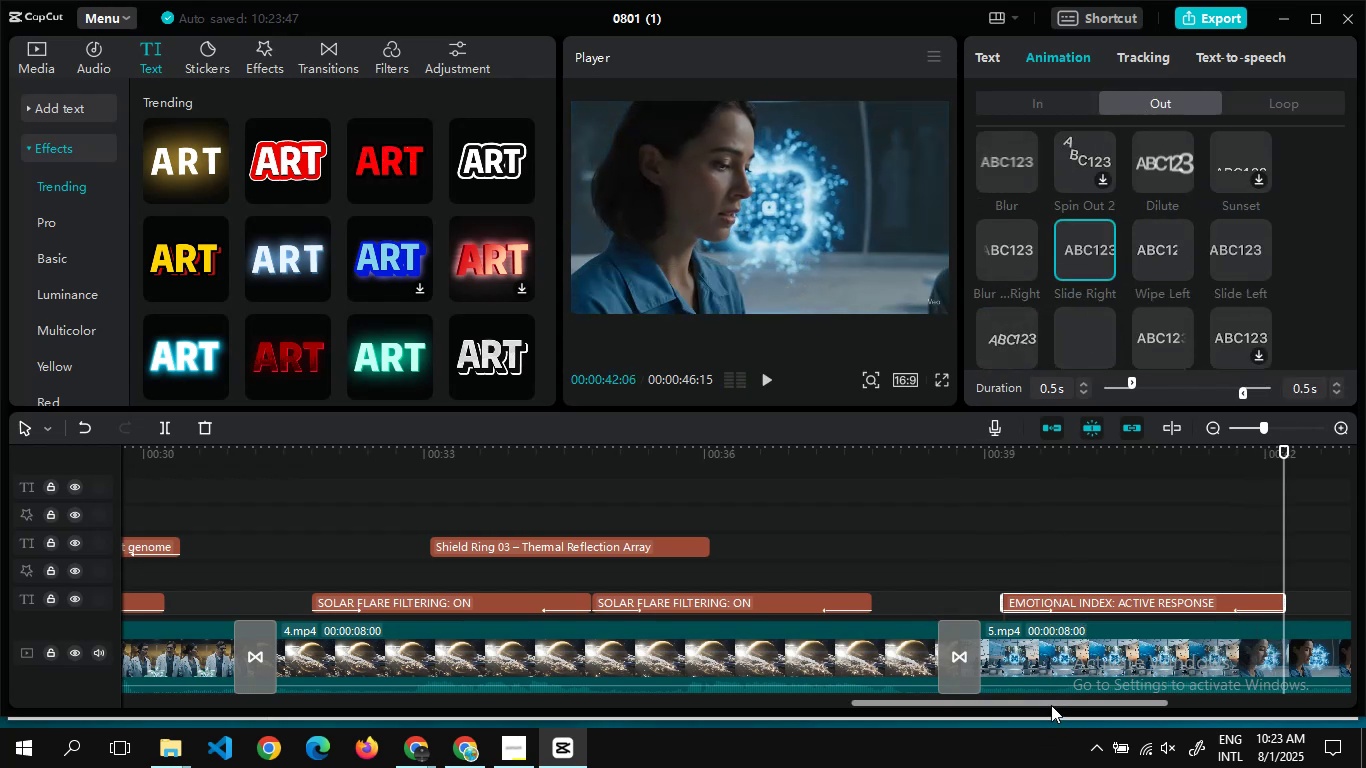 
left_click_drag(start_coordinate=[1051, 705], to_coordinate=[1170, 708])
 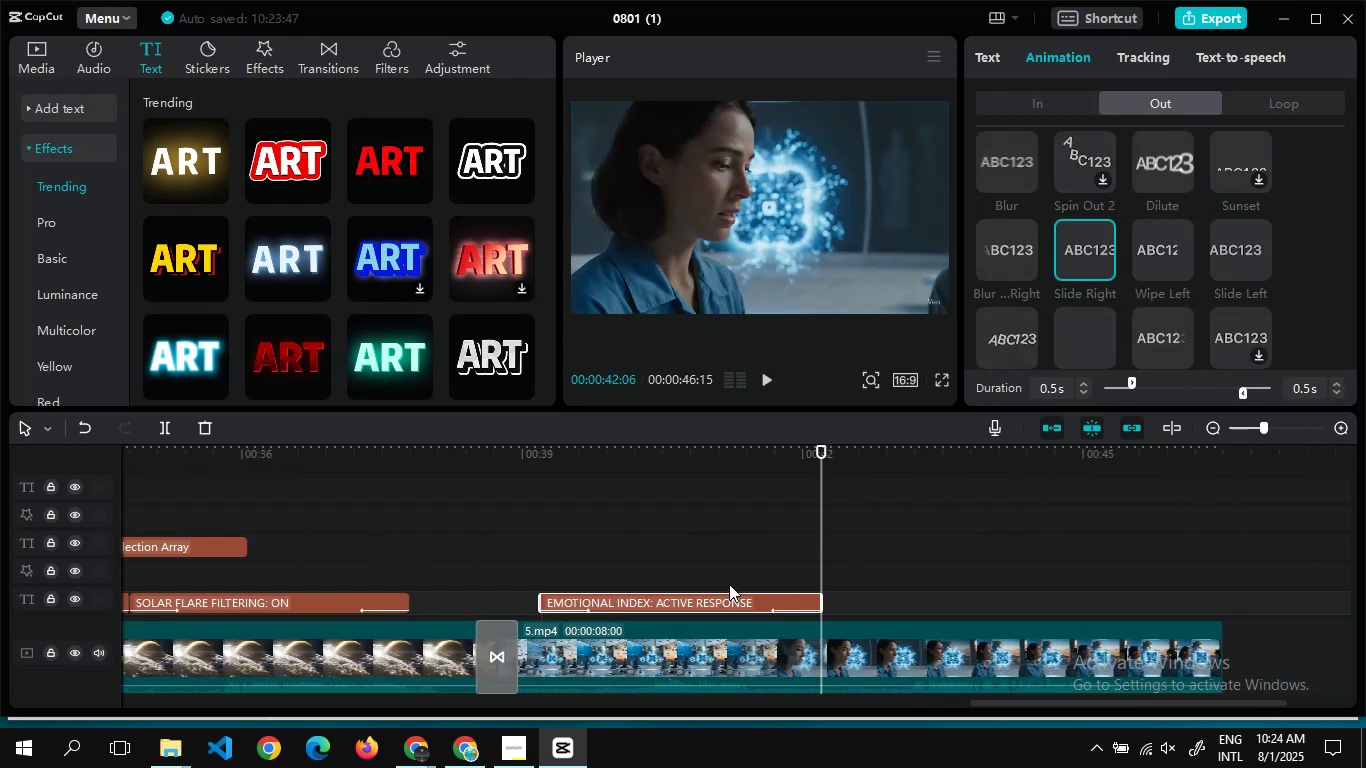 
key(Control+C)
 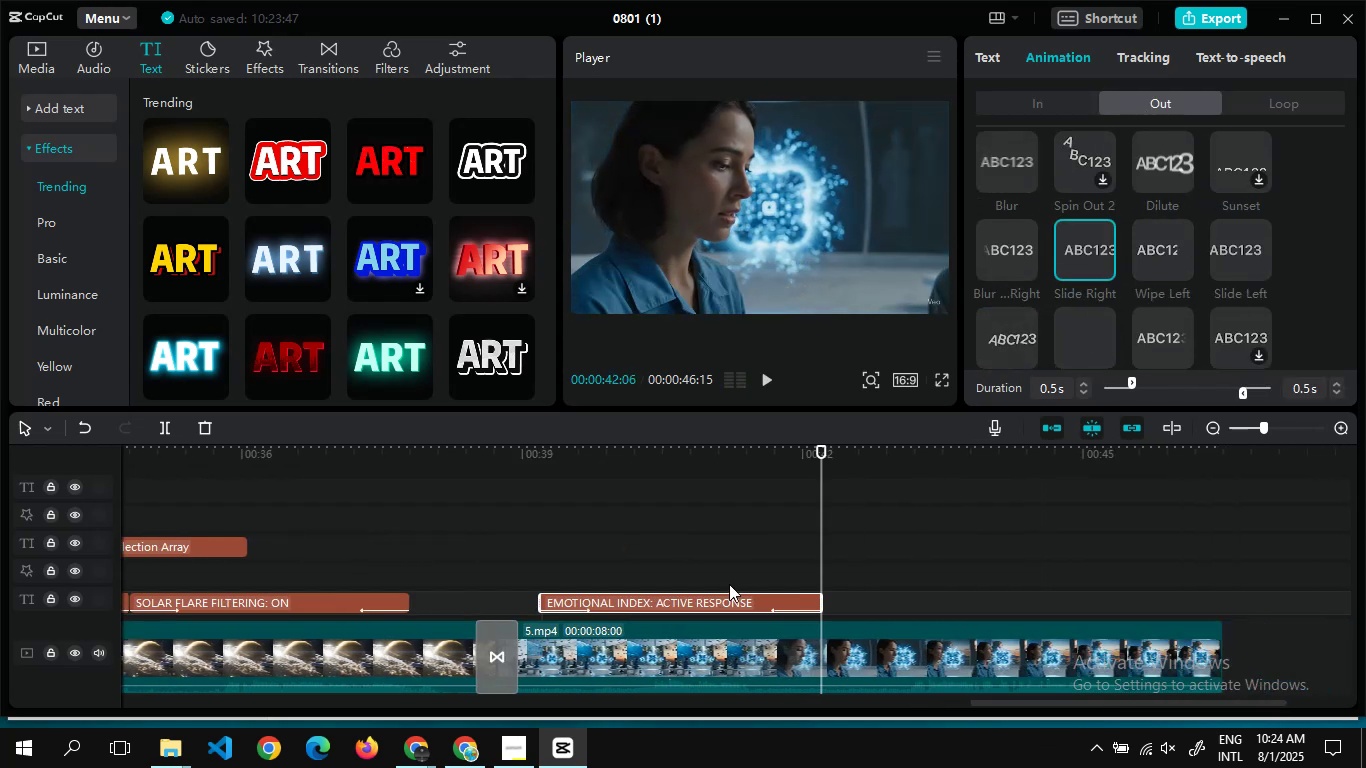 
key(Control+V)
 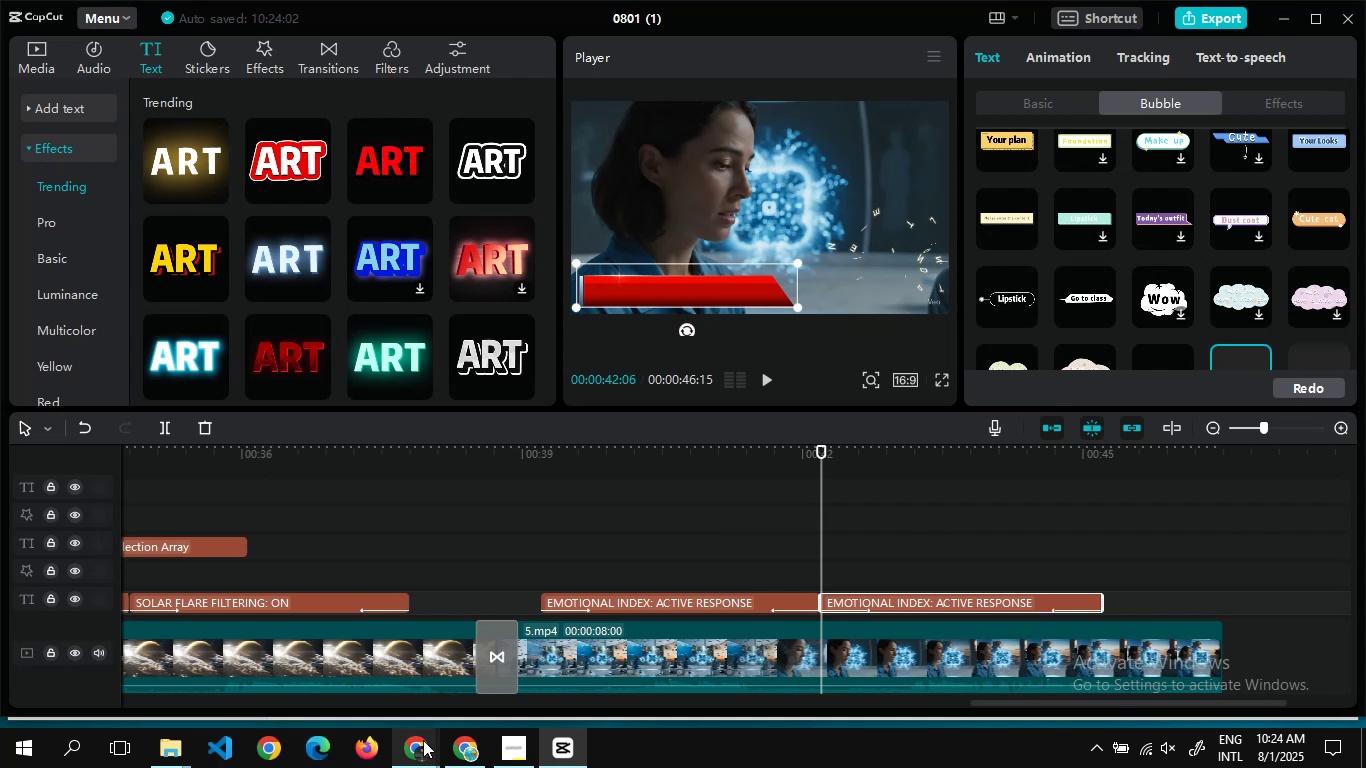 
left_click([362, 651])
 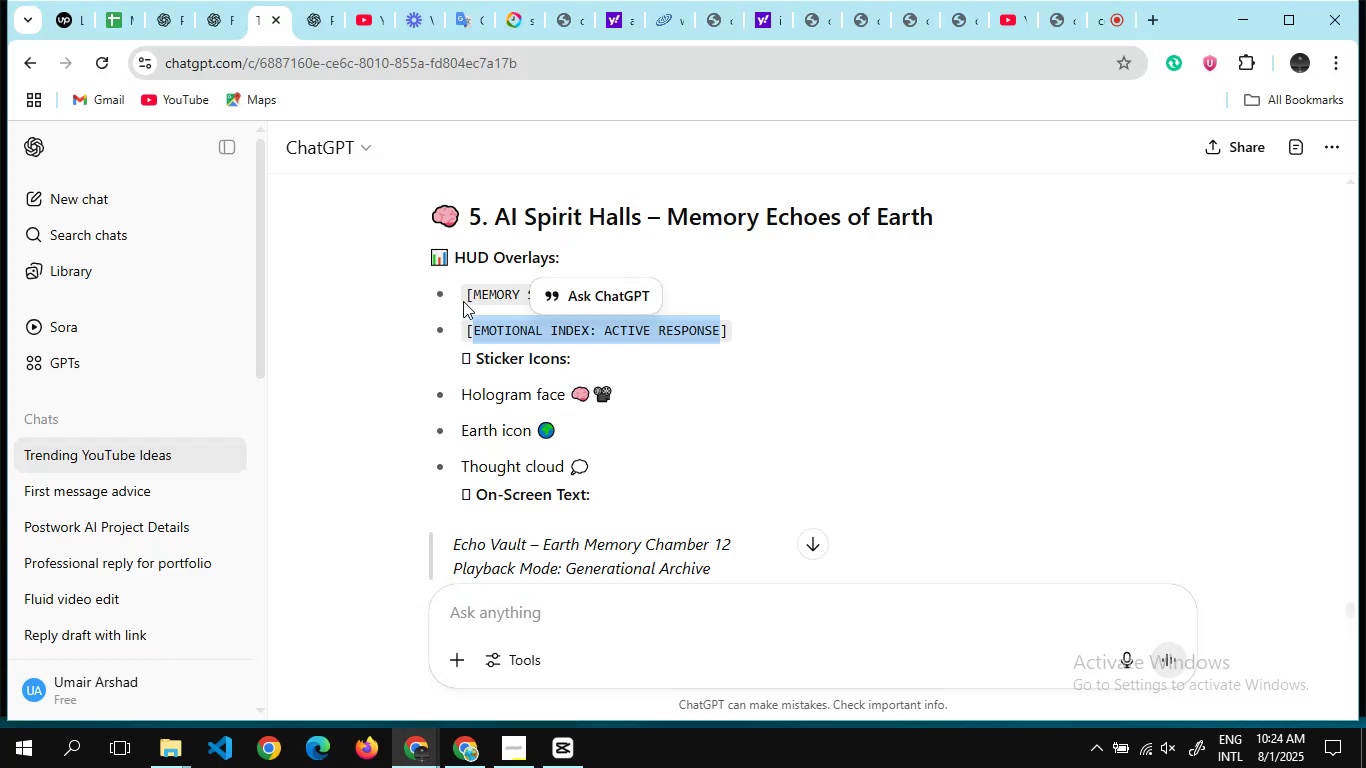 
left_click([462, 301])
 